 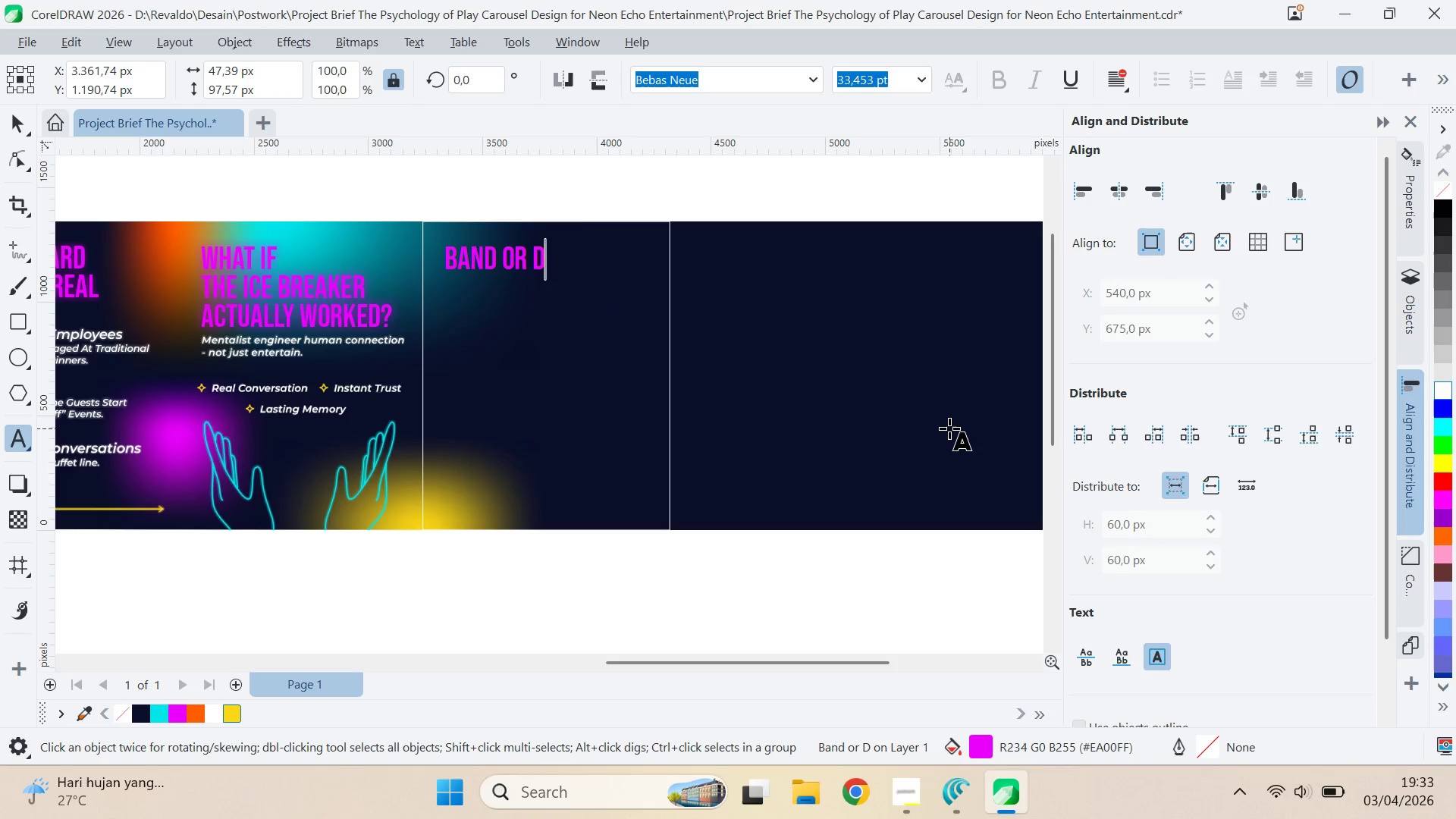 
key(Shift+Slash)
 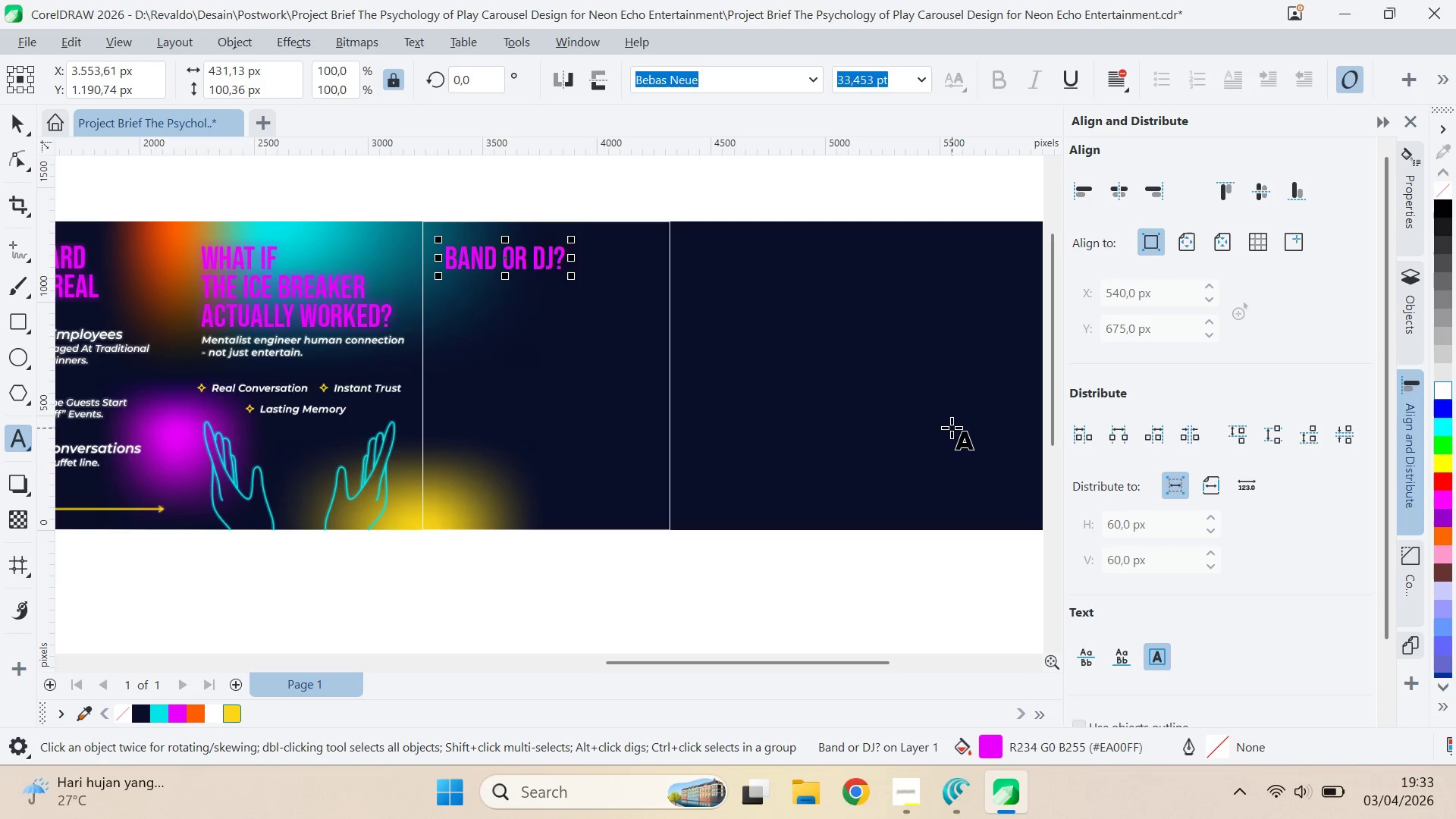 
key(Enter)
 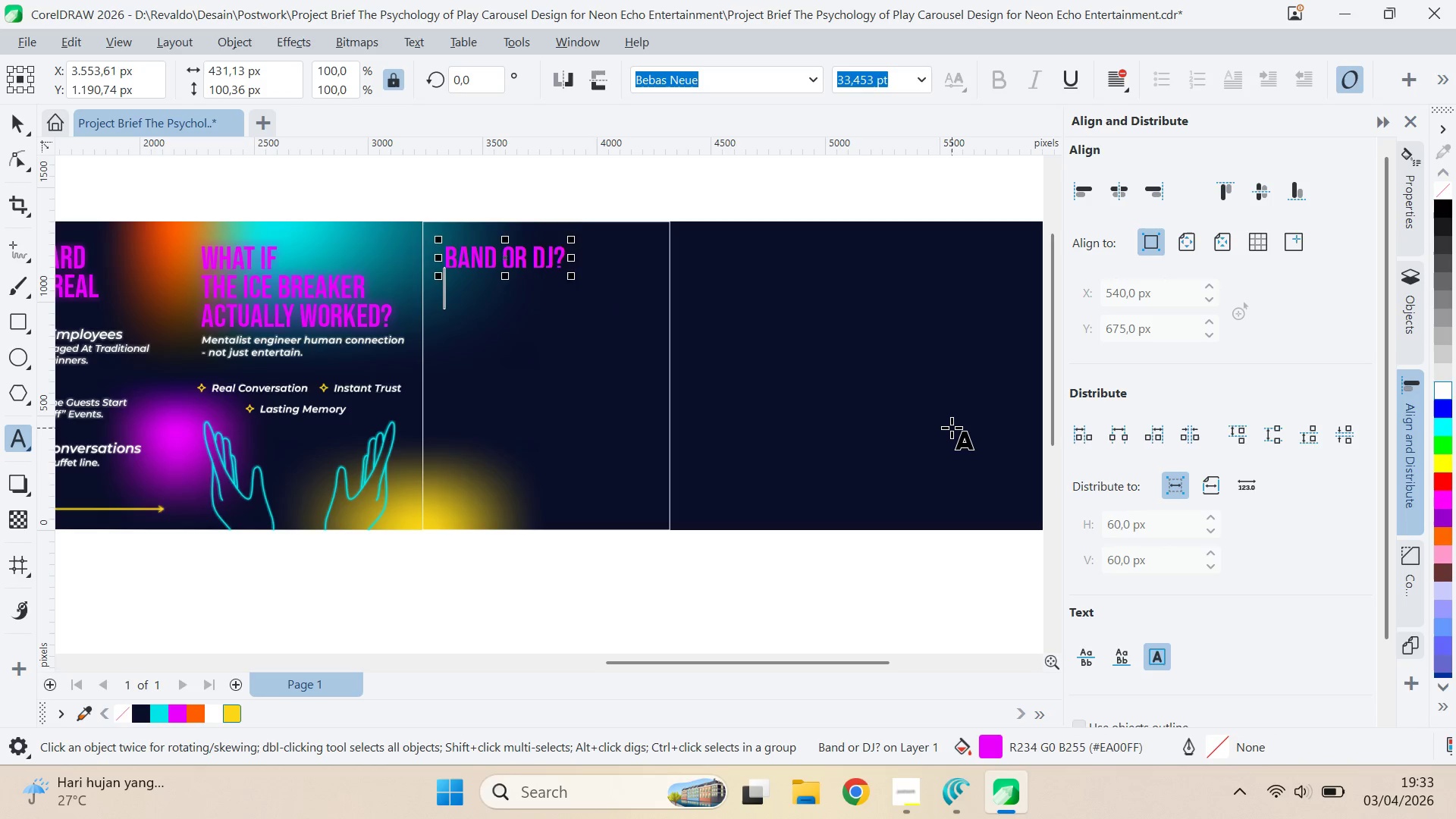 
hold_key(key=ShiftRight, duration=0.38)
 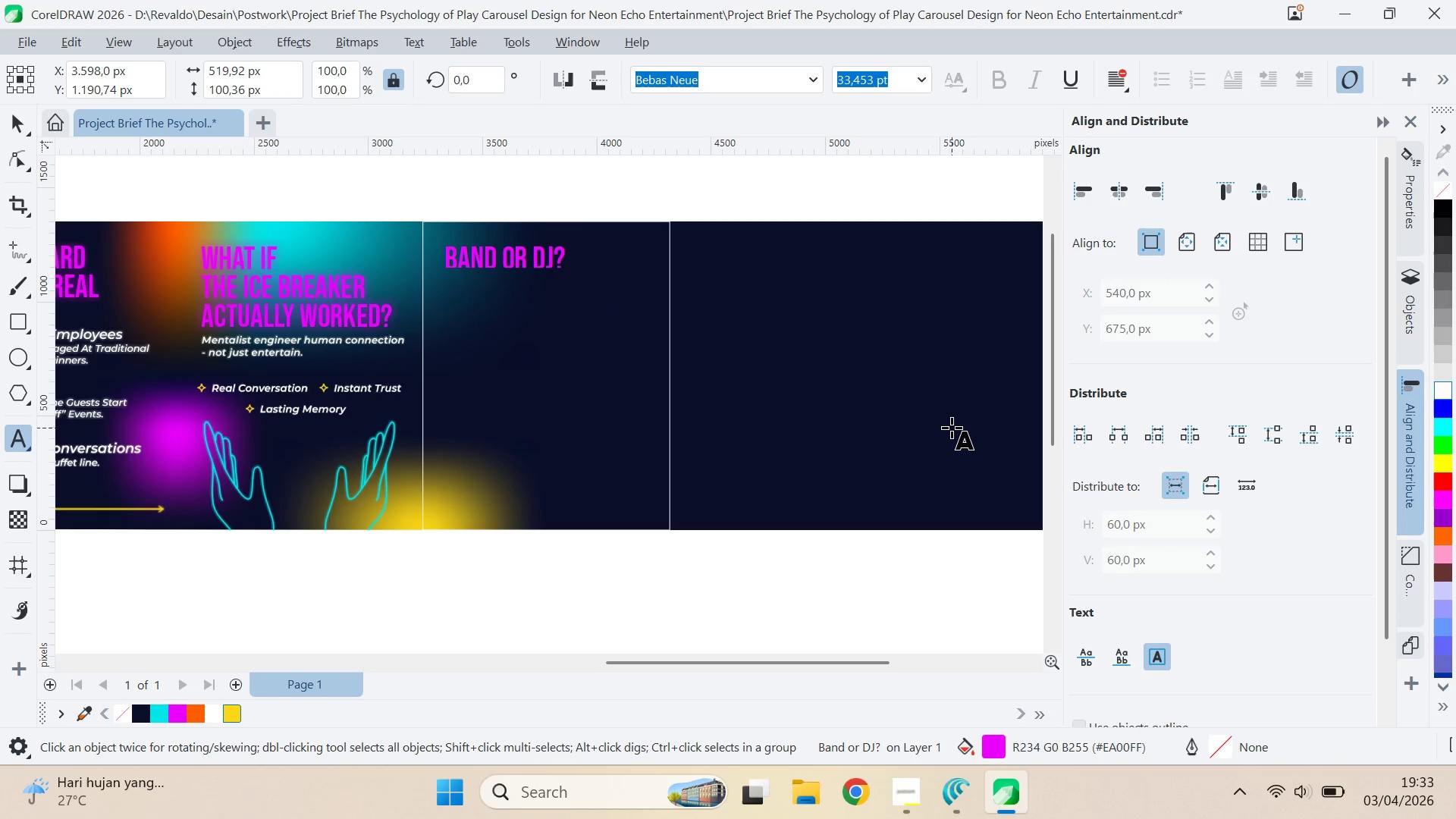 
type(wor)
key(Backspace)
key(Backspace)
type(ring )
key(Backspace)
key(Backspace)
key(Backspace)
key(Backspace)
type(ong question )
 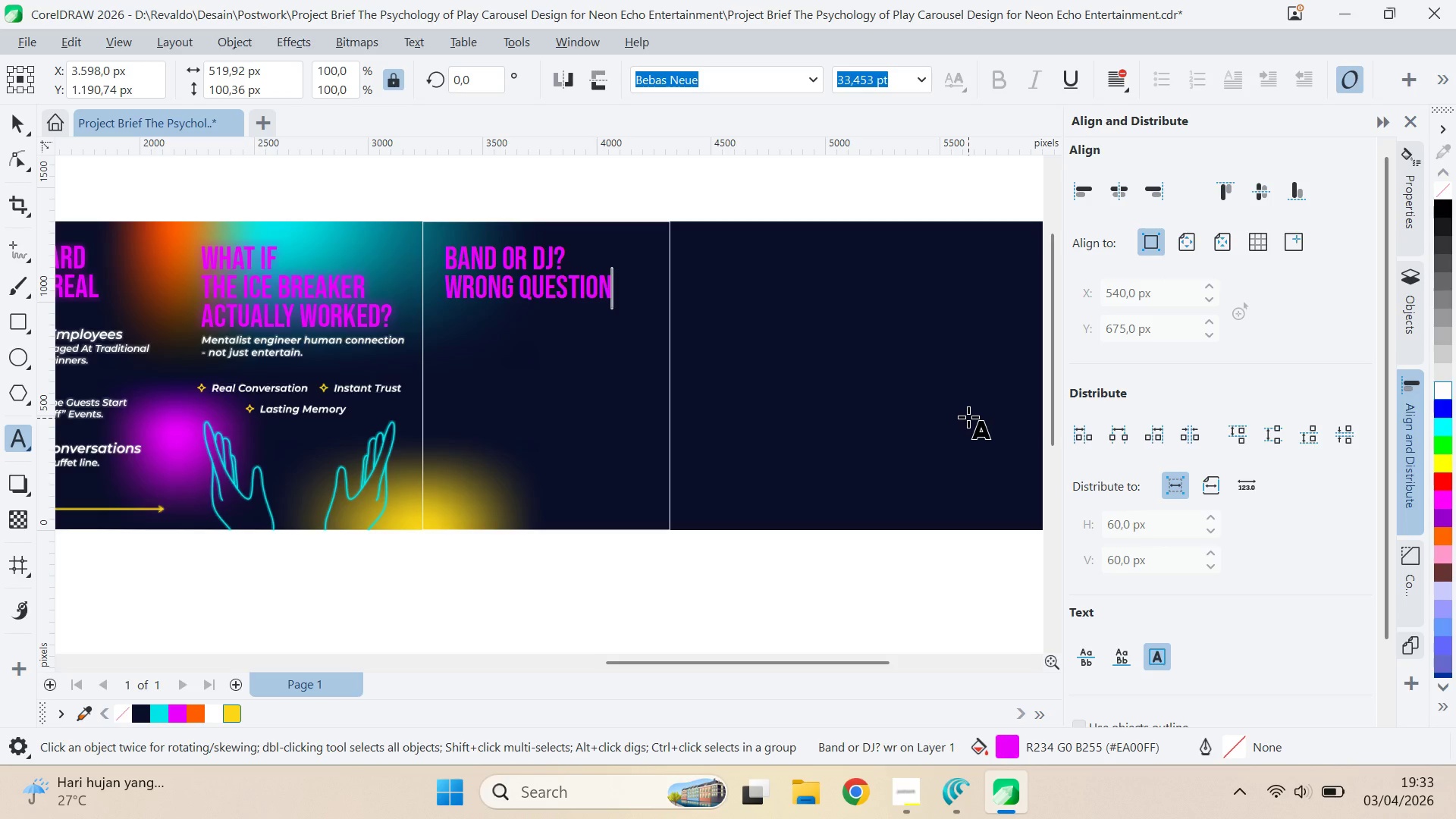 
key(Backspace)
 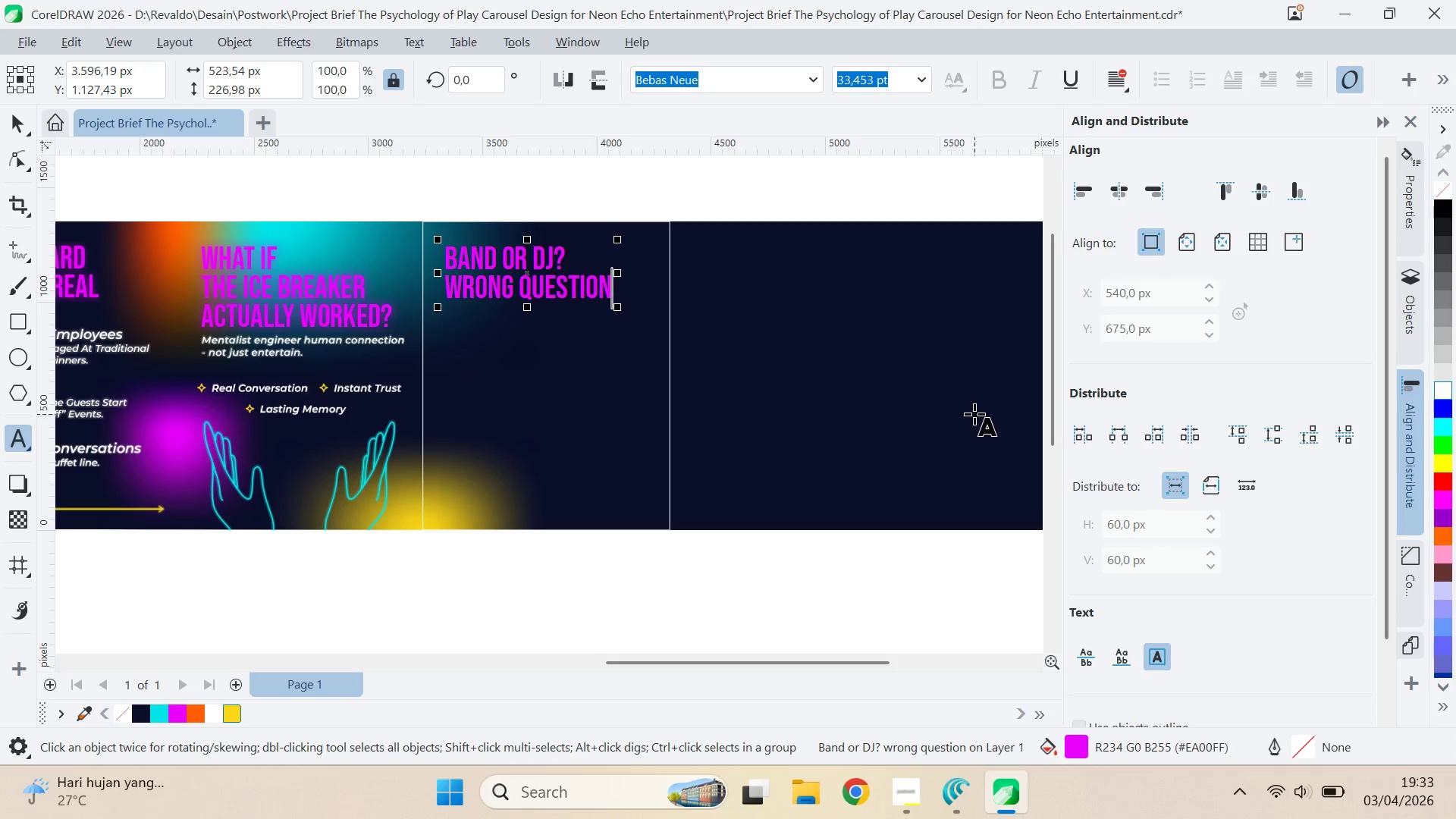 
key(Period)
 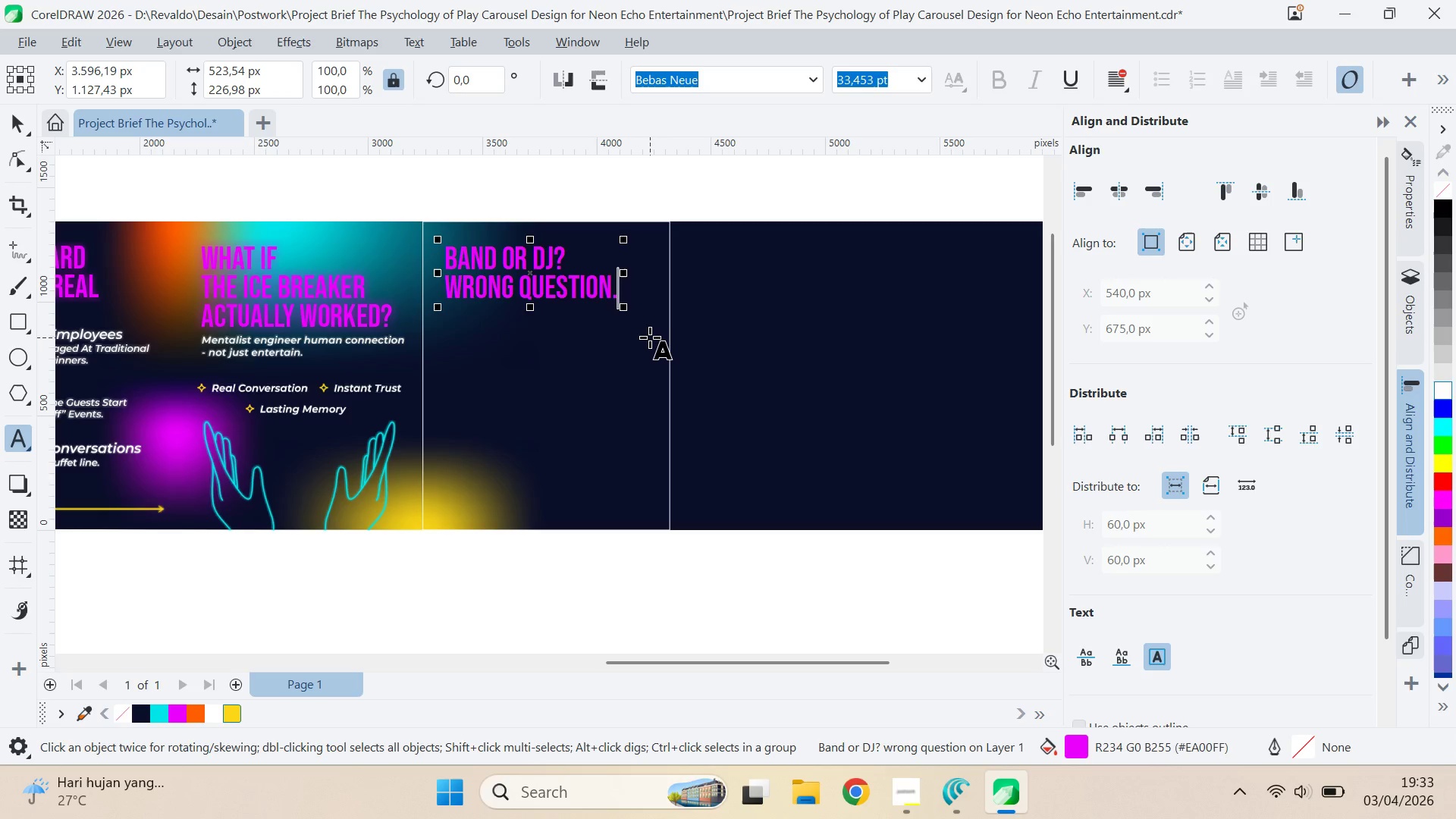 
key(Backspace)
 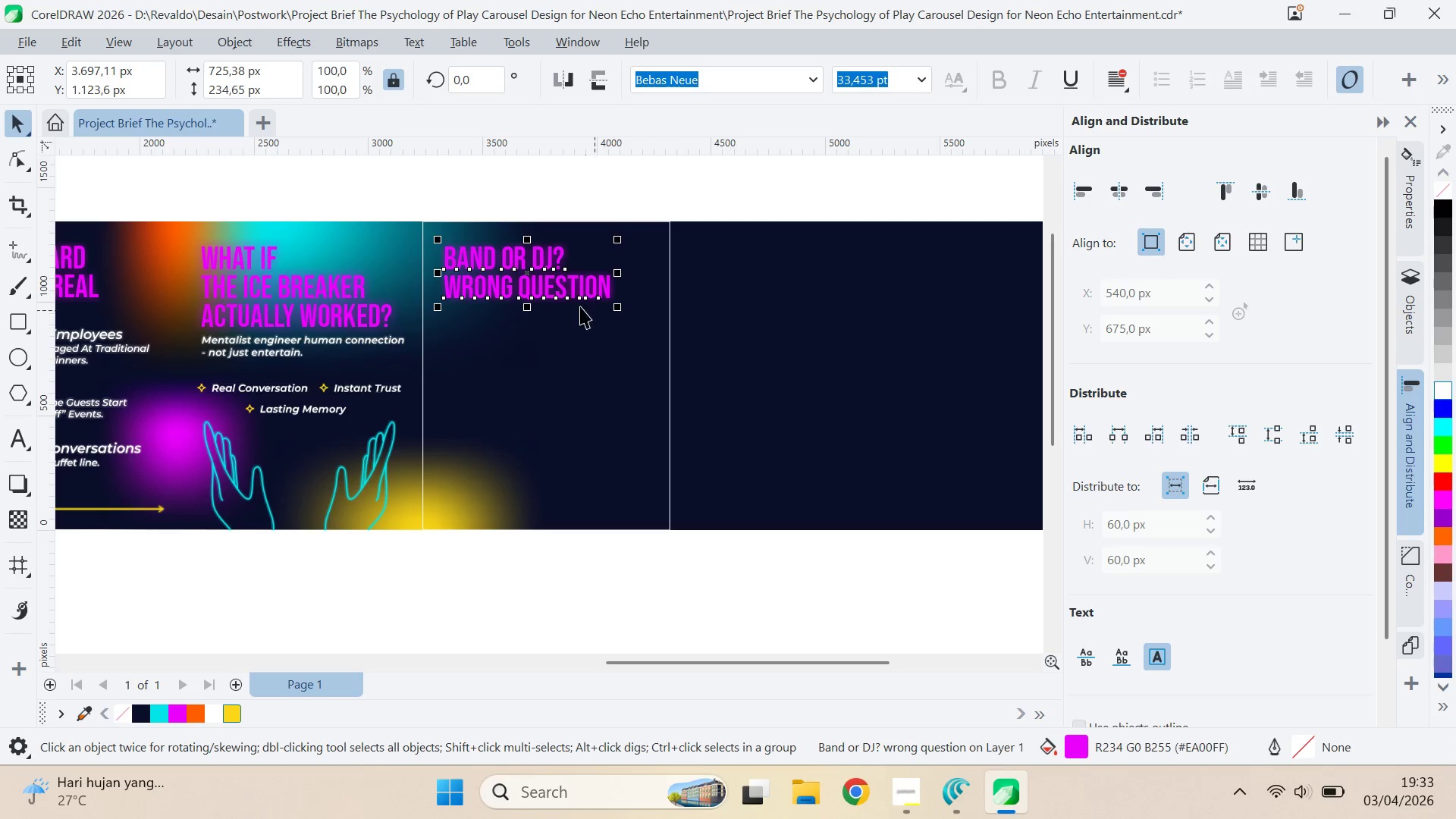 
left_click_drag(start_coordinate=[579, 294], to_coordinate=[575, 318])
 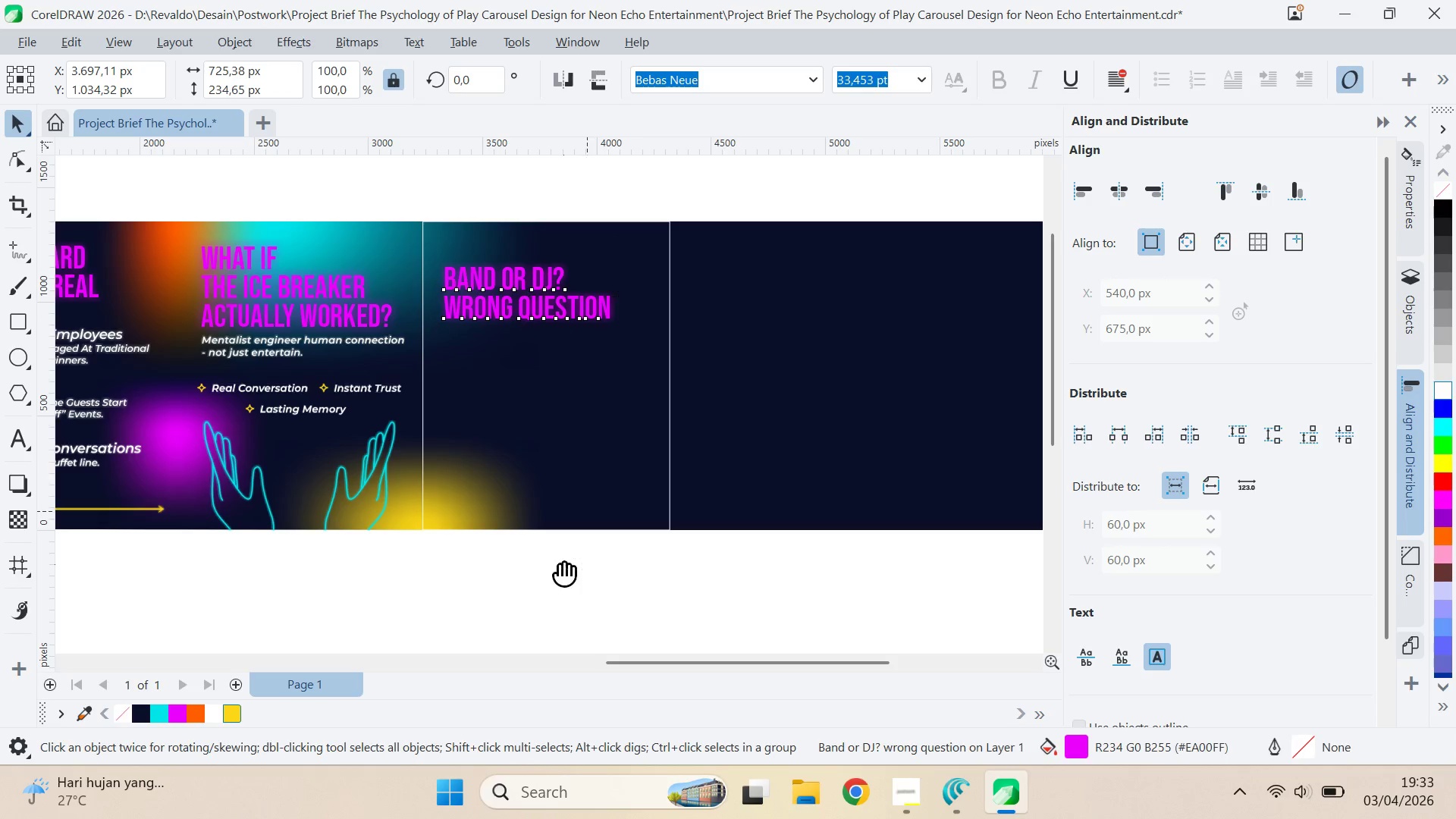 
hold_key(key=ShiftLeft, duration=1.03)
 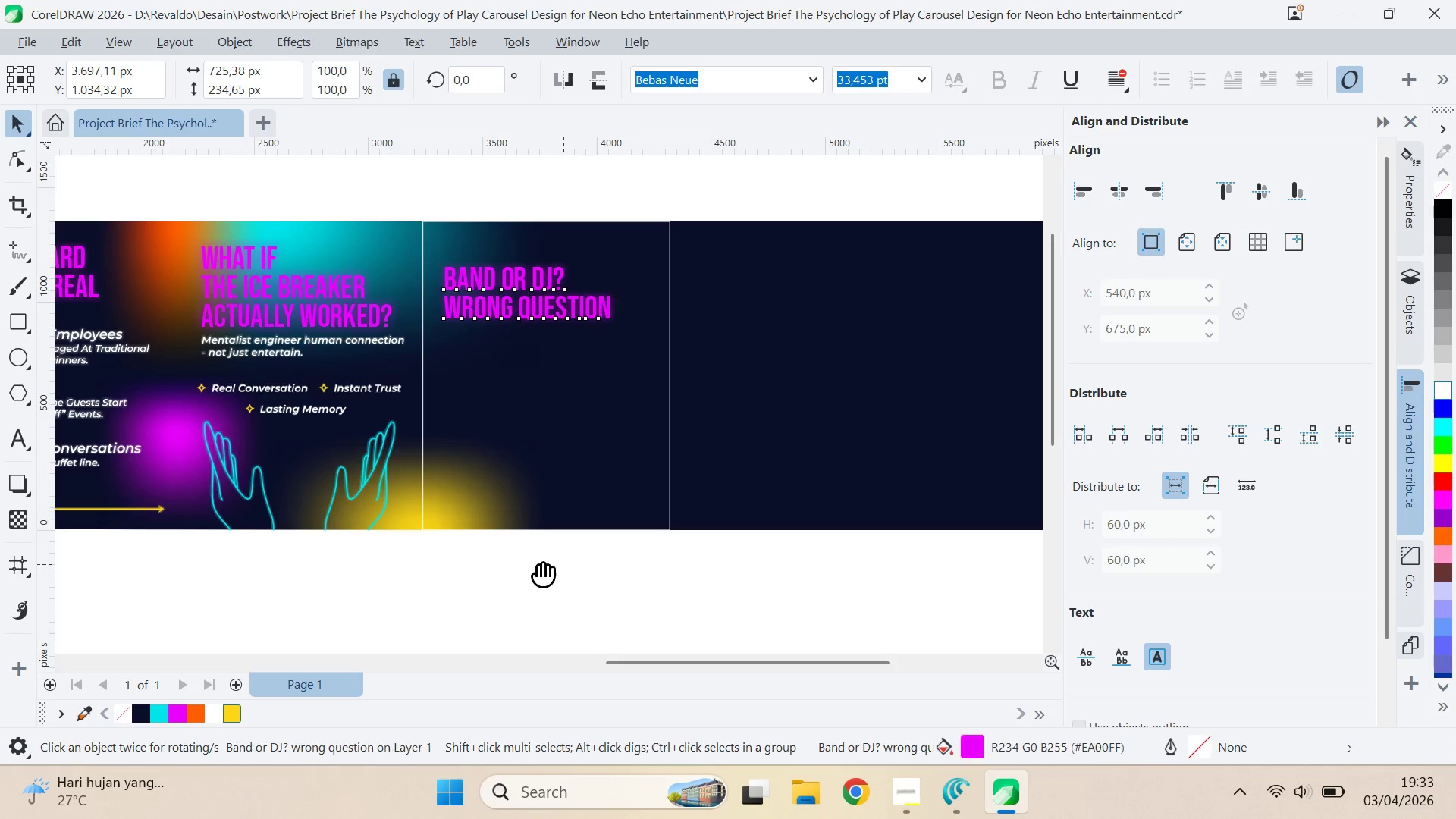 
hold_key(key=ShiftLeft, duration=2.98)
 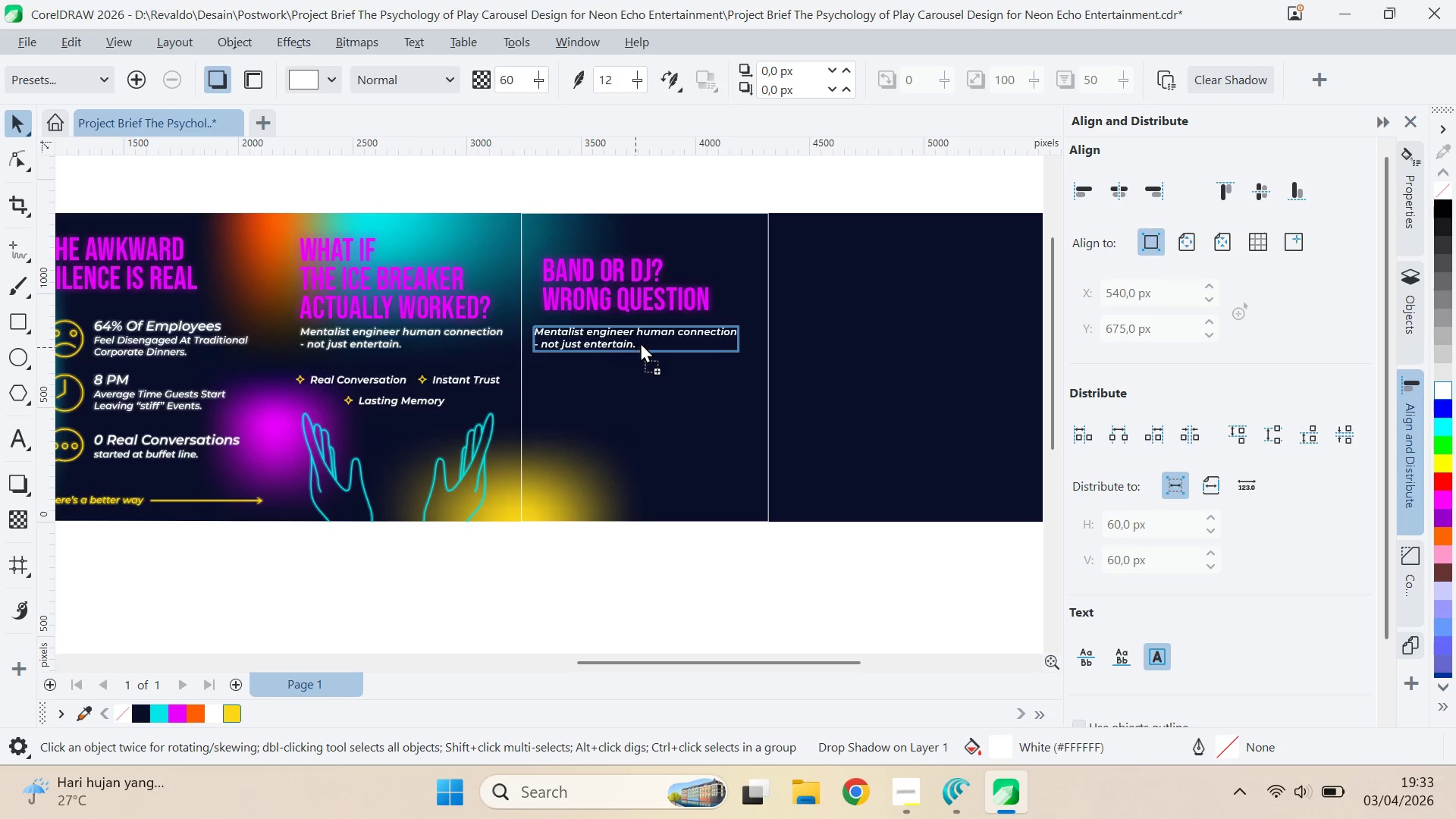 
type(qv)
 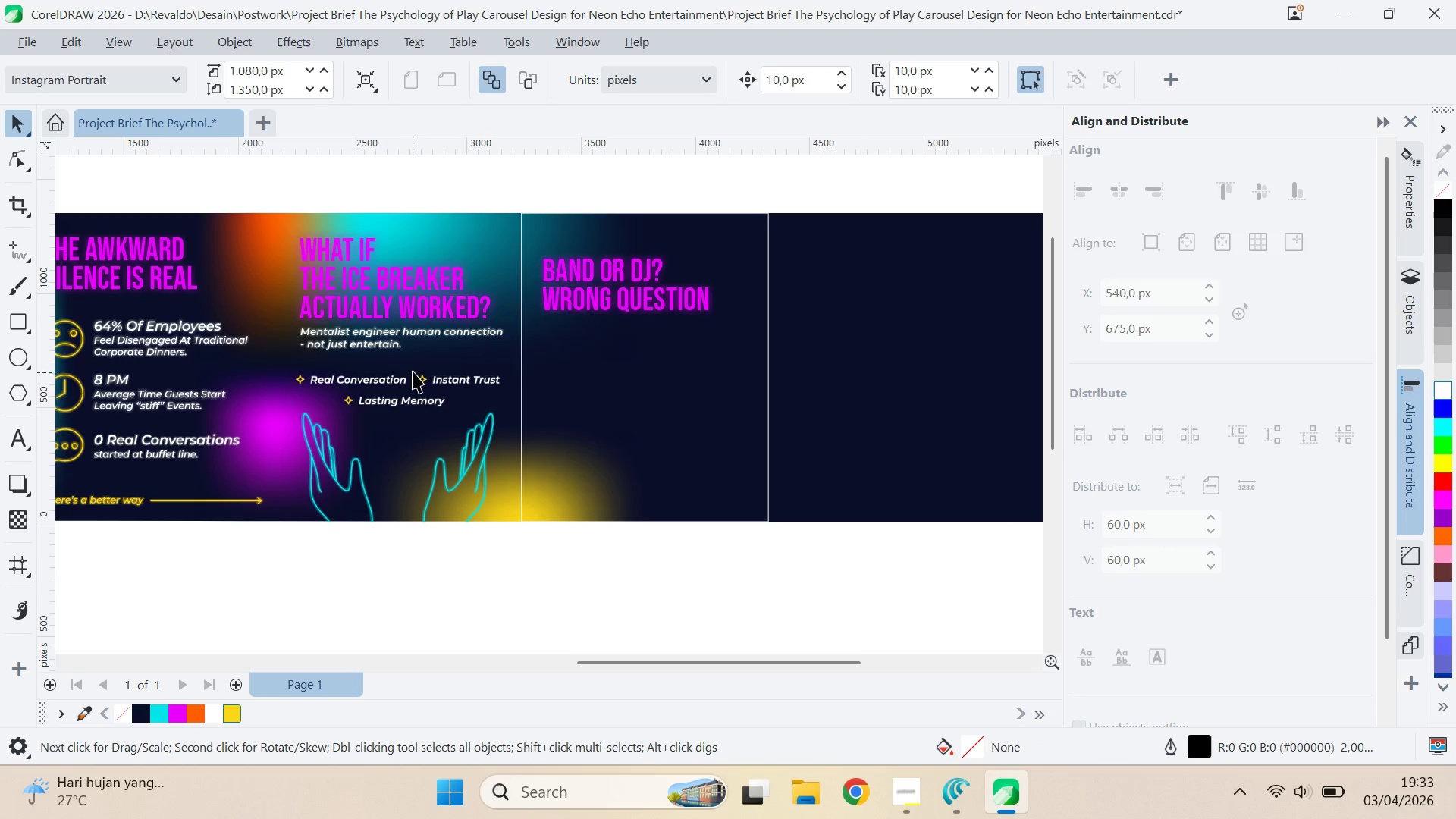 
left_click_drag(start_coordinate=[538, 566], to_coordinate=[636, 558])
 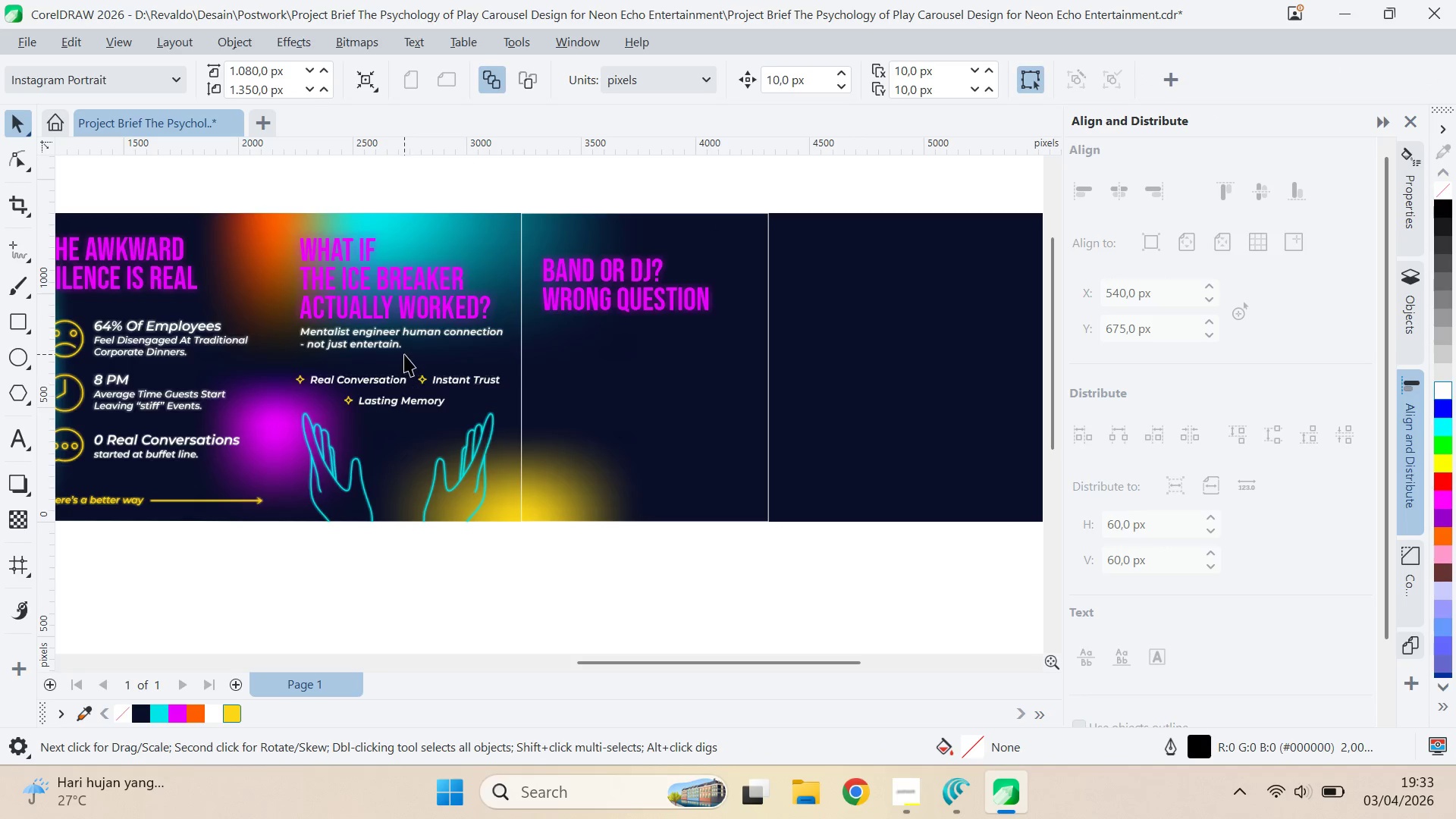 
left_click([404, 352])
 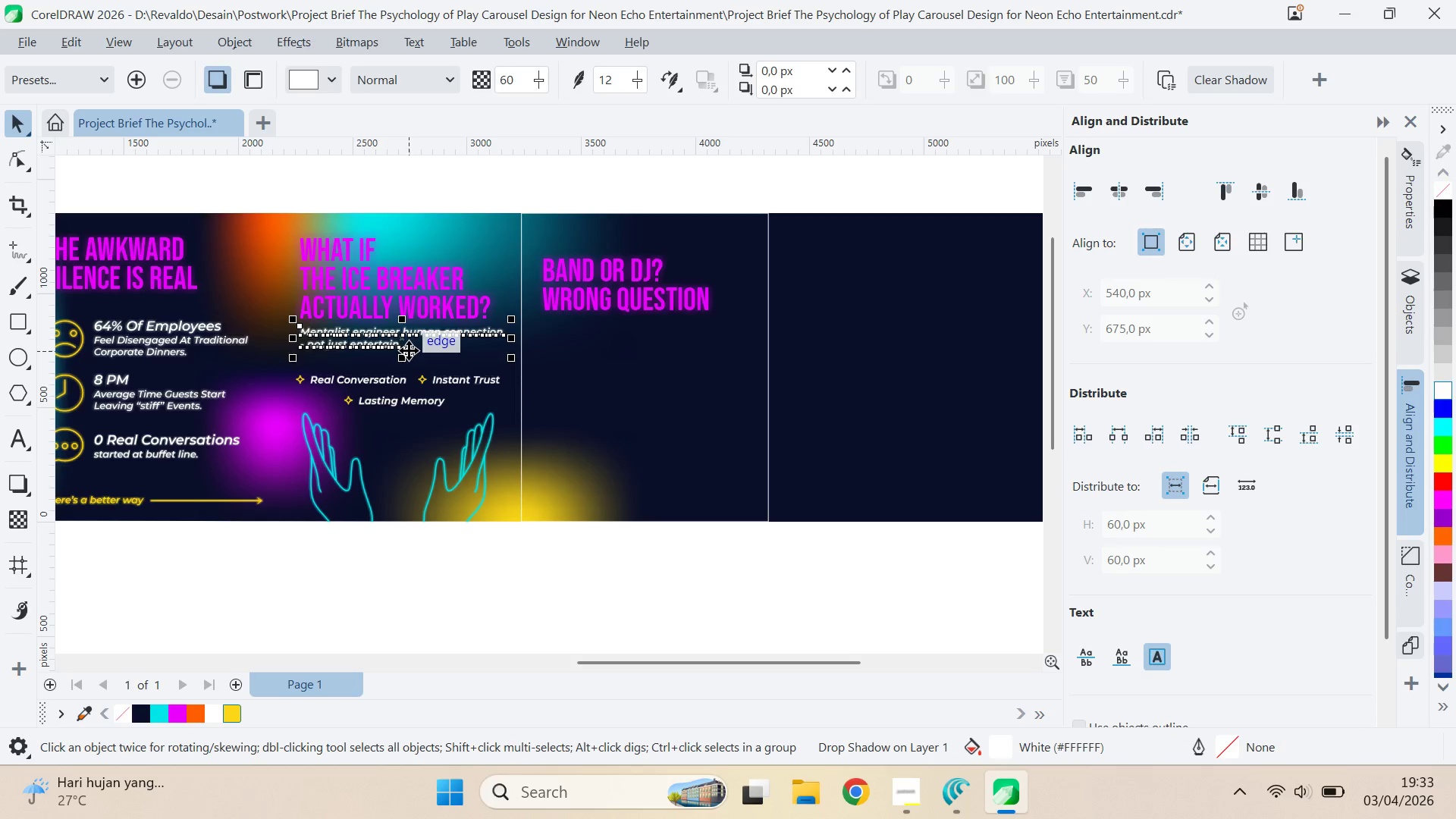 
left_click_drag(start_coordinate=[409, 347], to_coordinate=[643, 346])
 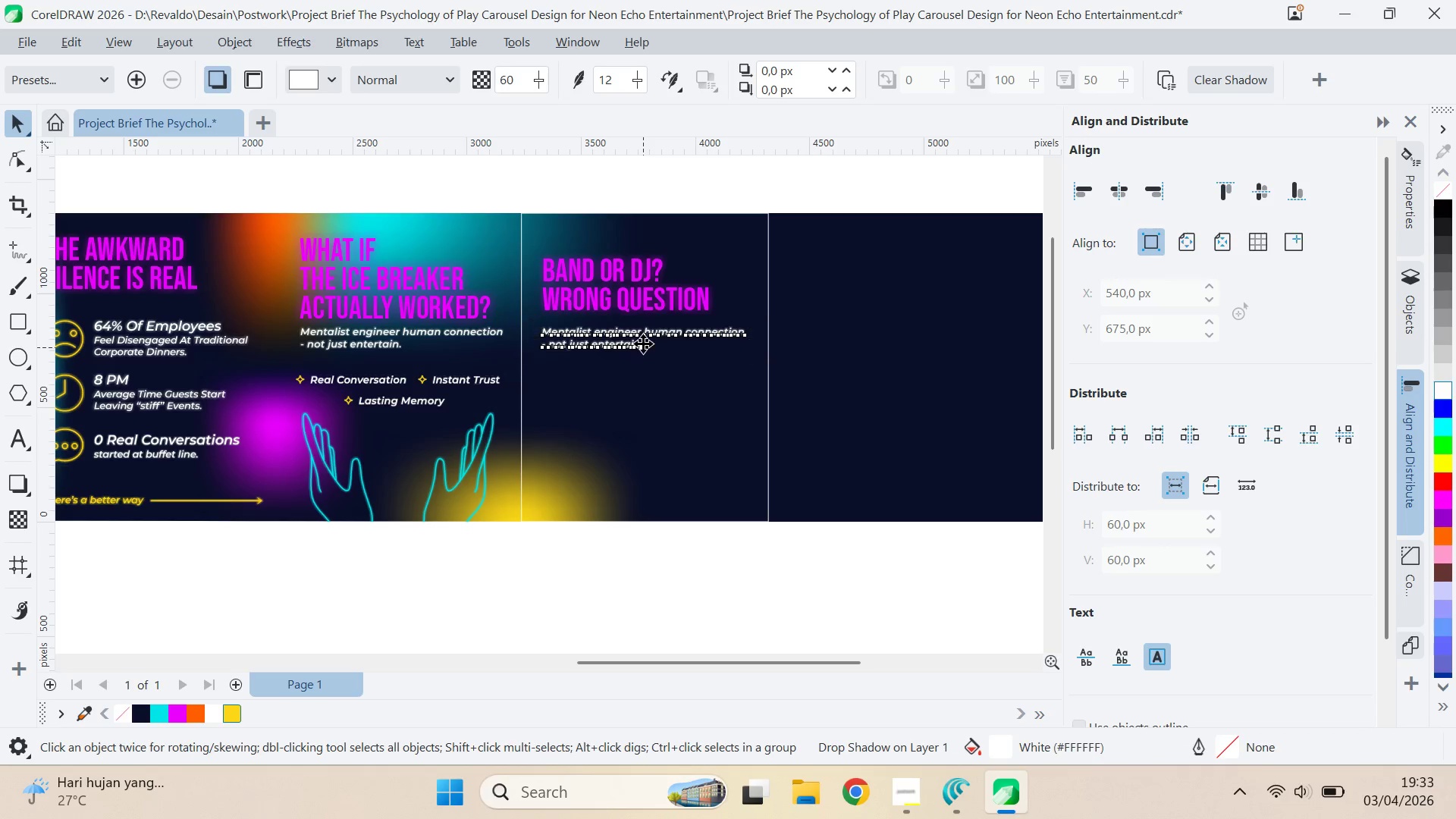 
hold_key(key=ShiftLeft, duration=1.5)
 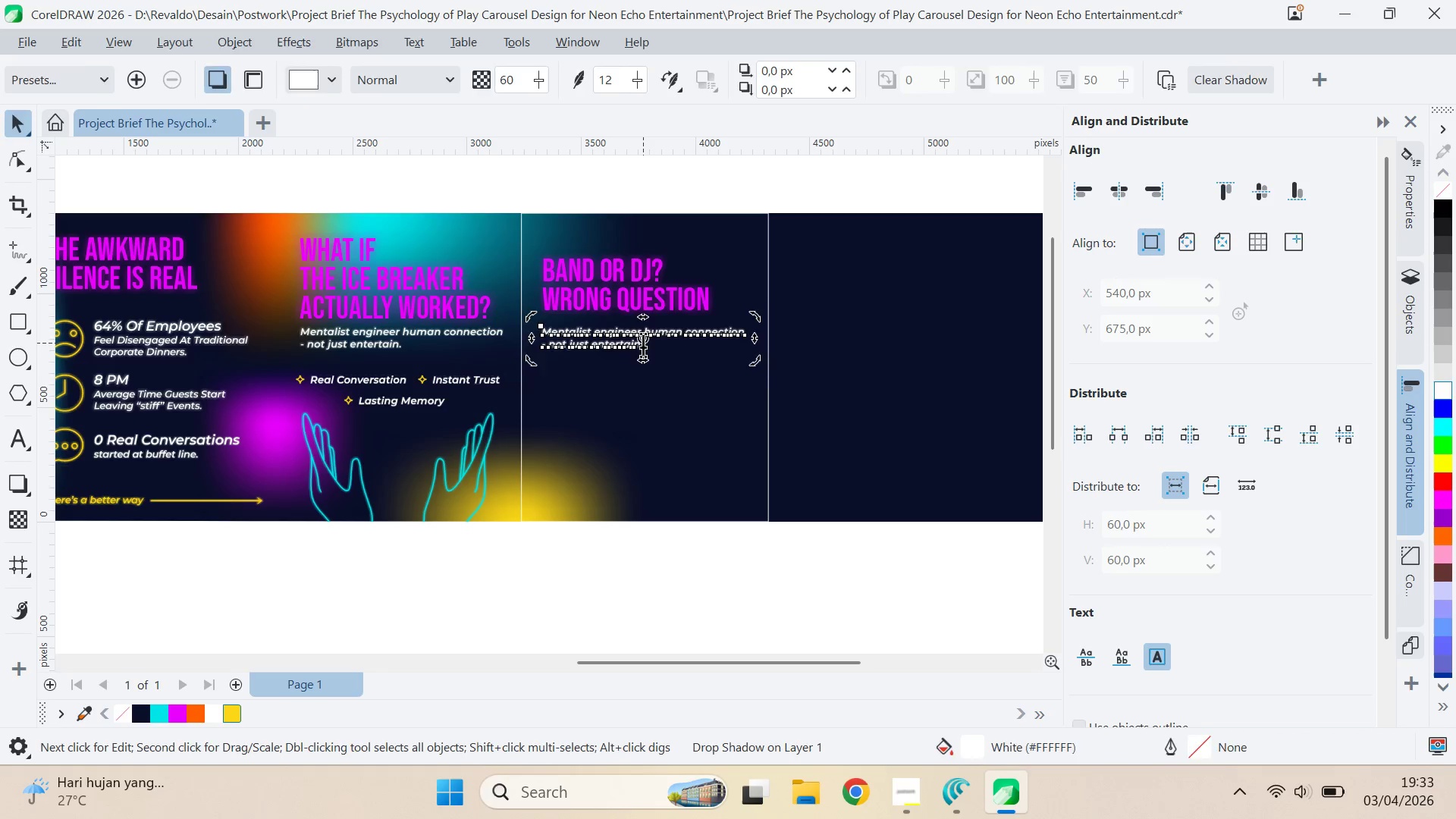 
double_click([643, 343])
 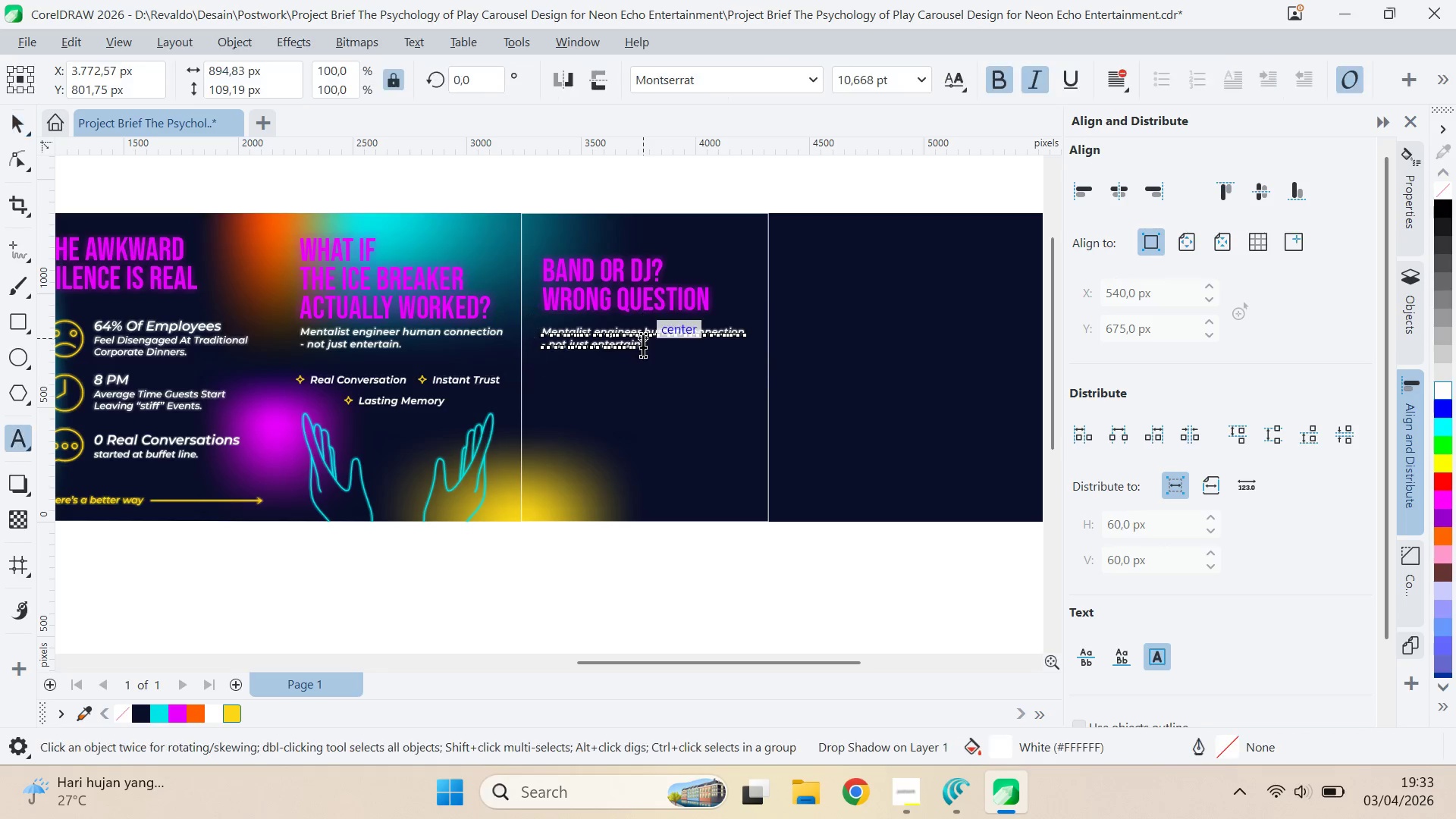 
key(Control+ControlLeft)
 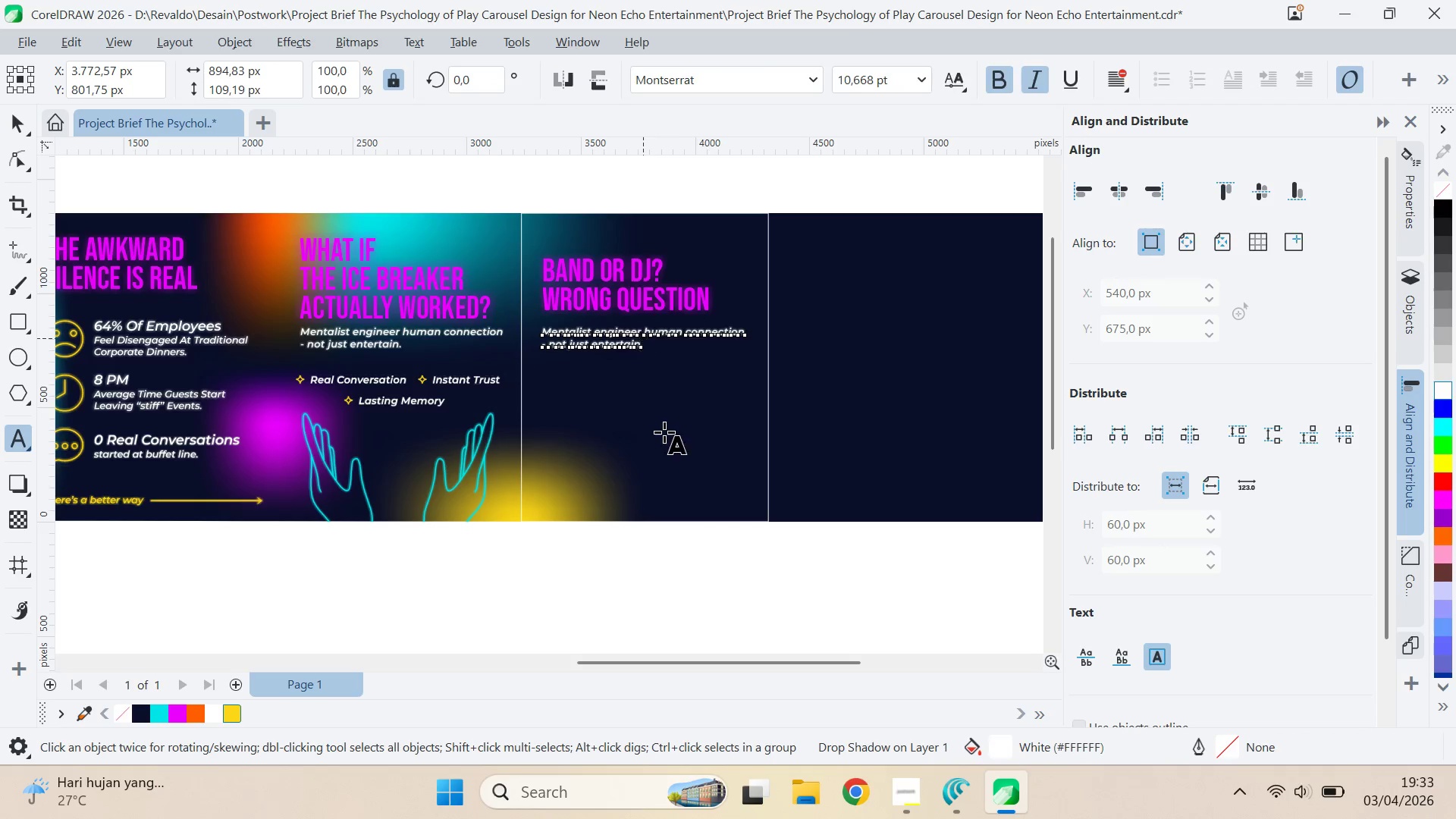 
key(Control+A)
 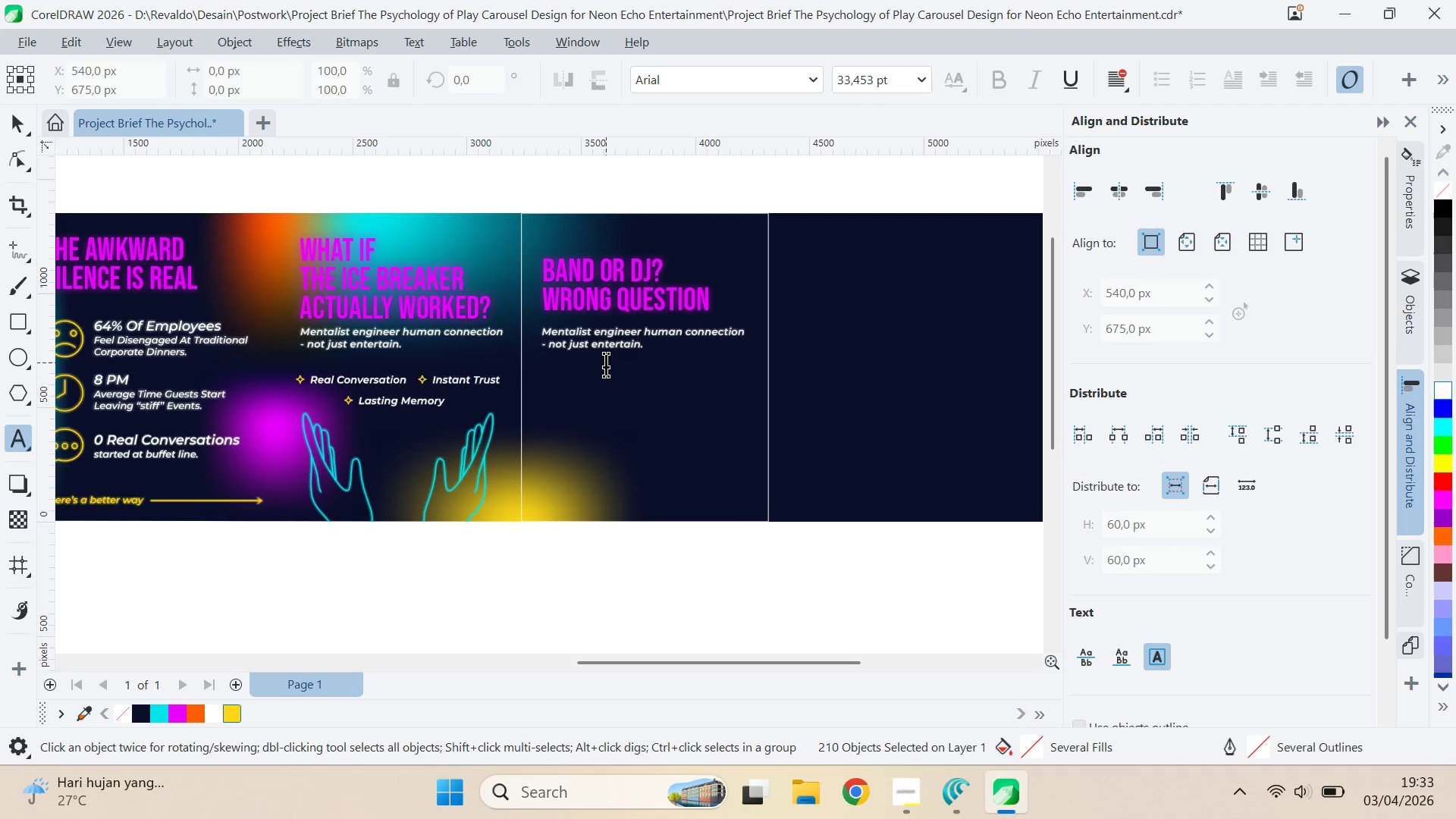 
left_click([607, 348])
 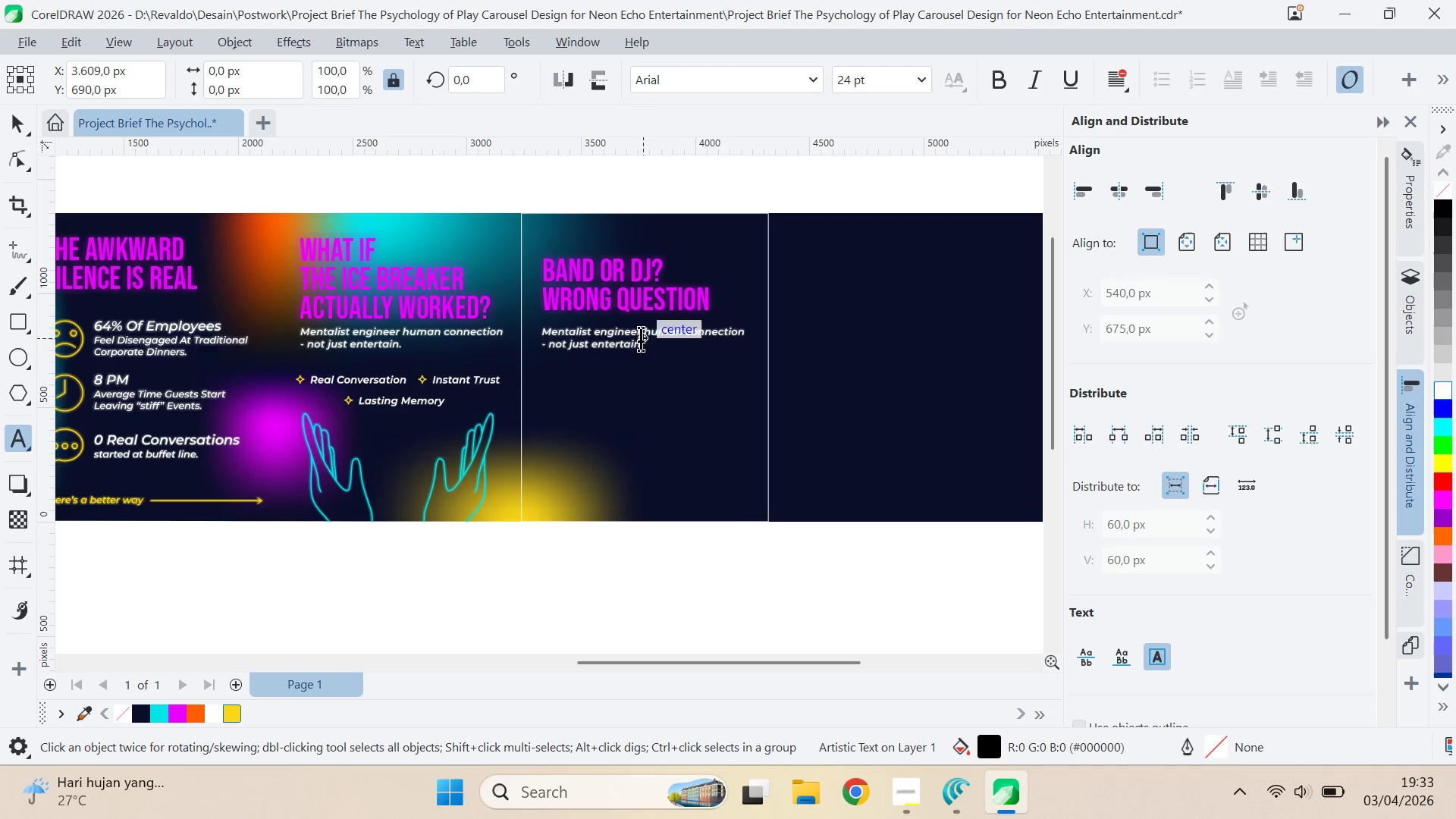 
left_click([641, 335])
 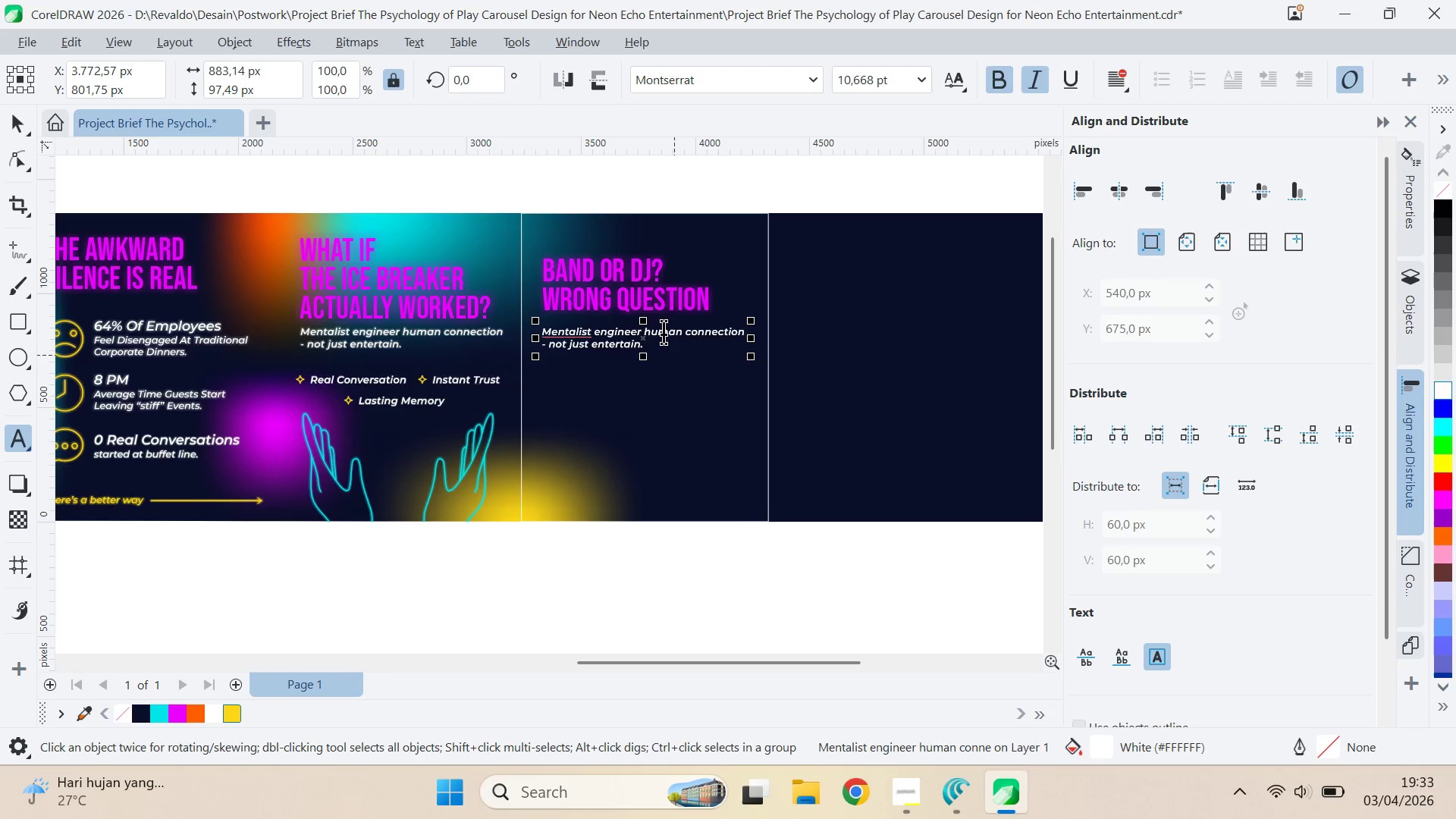 
key(Control+A)
 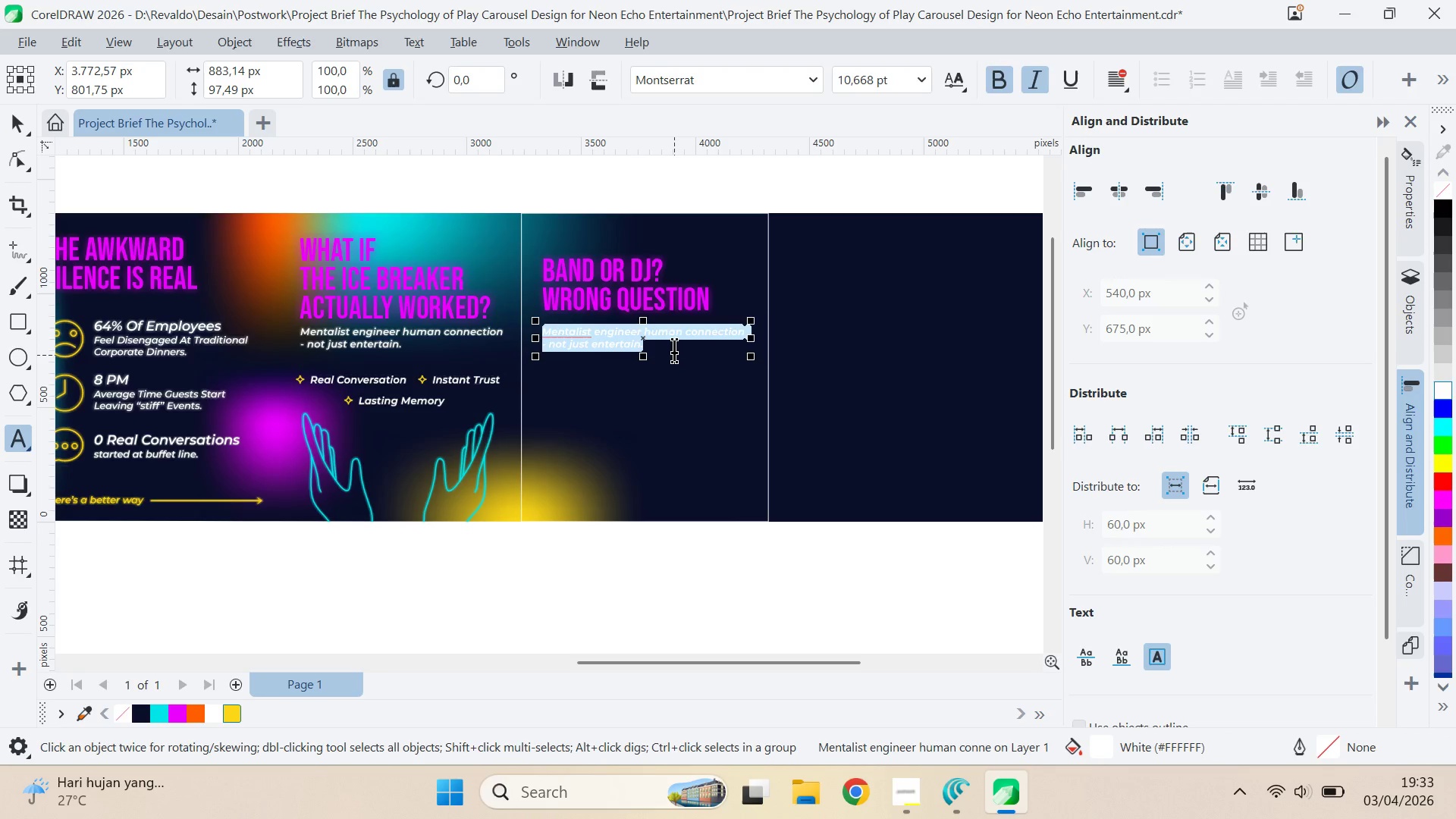 
type(3x )
key(Backspace)
key(Backspace)
 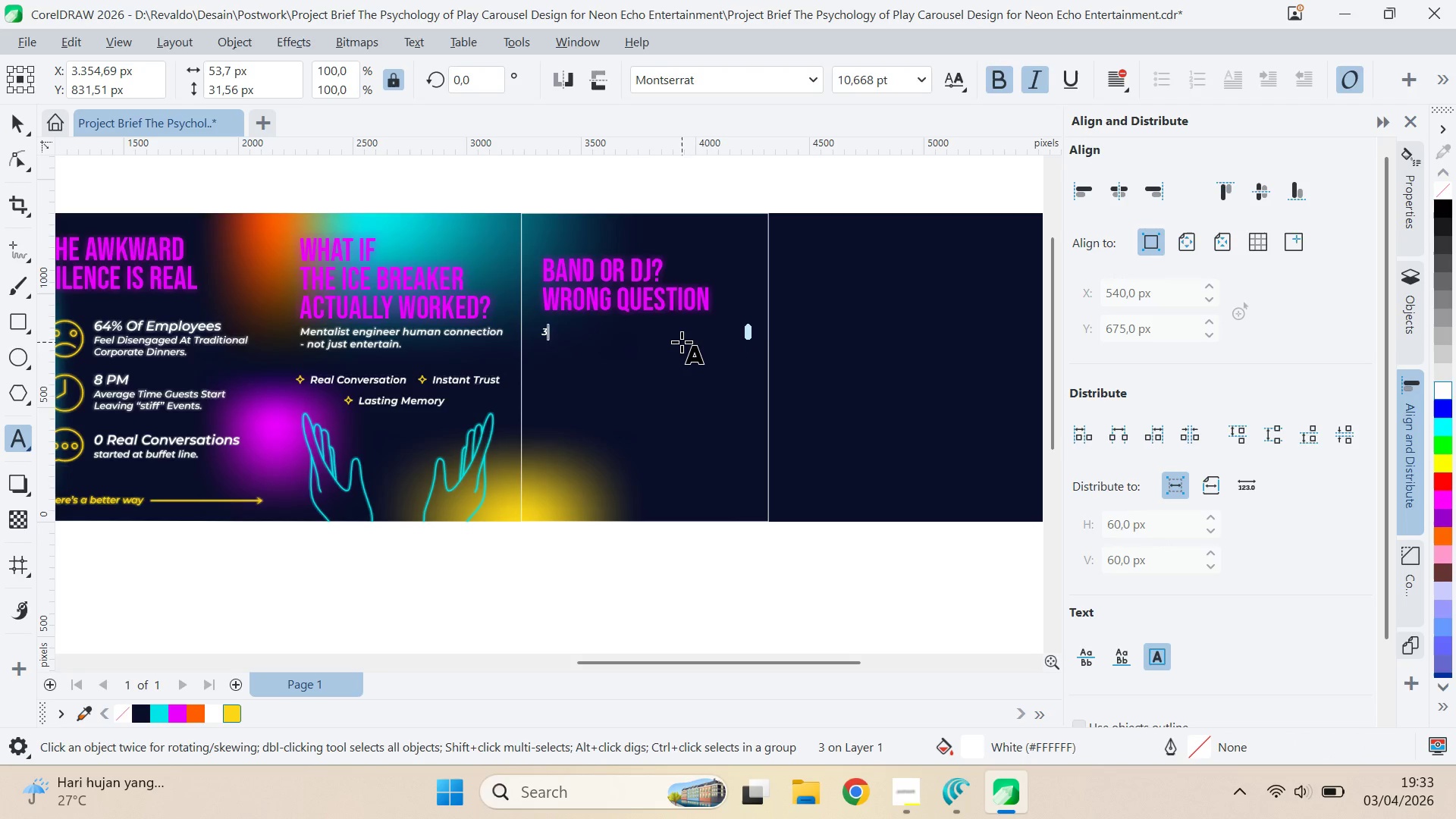 
type(X mode dane)
key(Backspace)
type(ce floor pr)
key(Backspace)
type(articipar)
key(Backspace)
type(tion )
key(Backspace)
 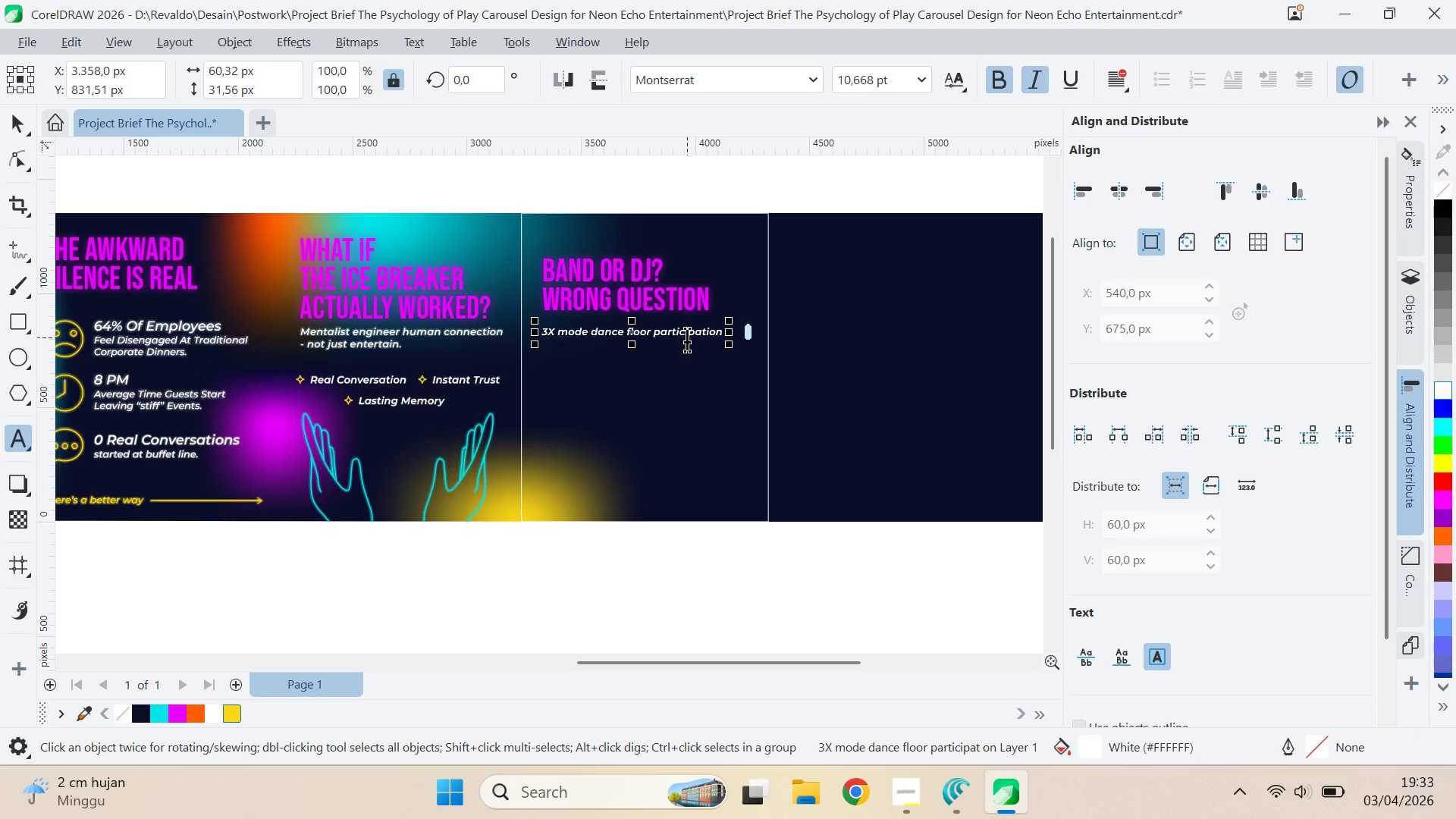 
key(Enter)
 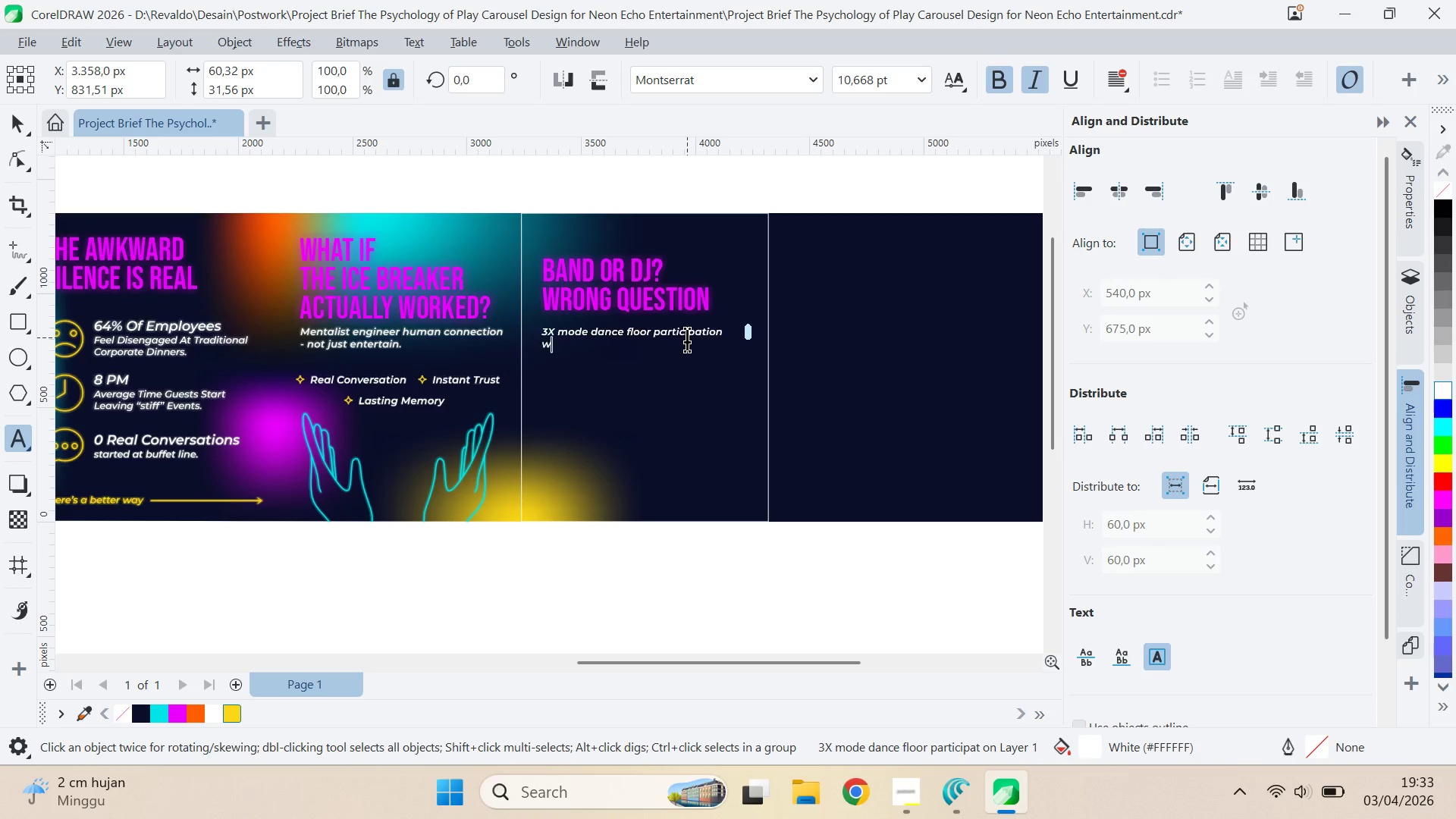 
type(with live hybi)
 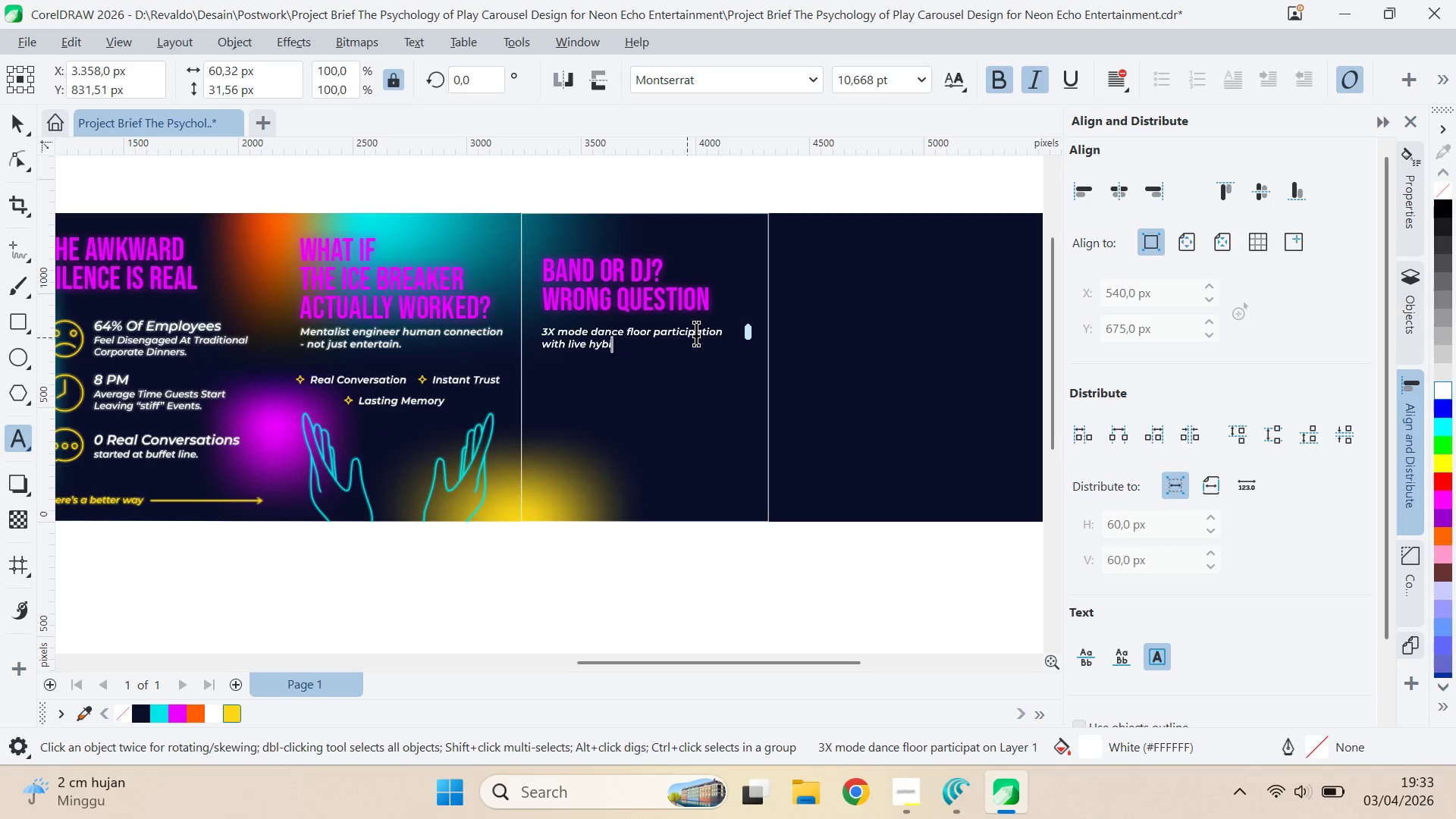 
type(rd bands )
key(Backspace)
type(.)
 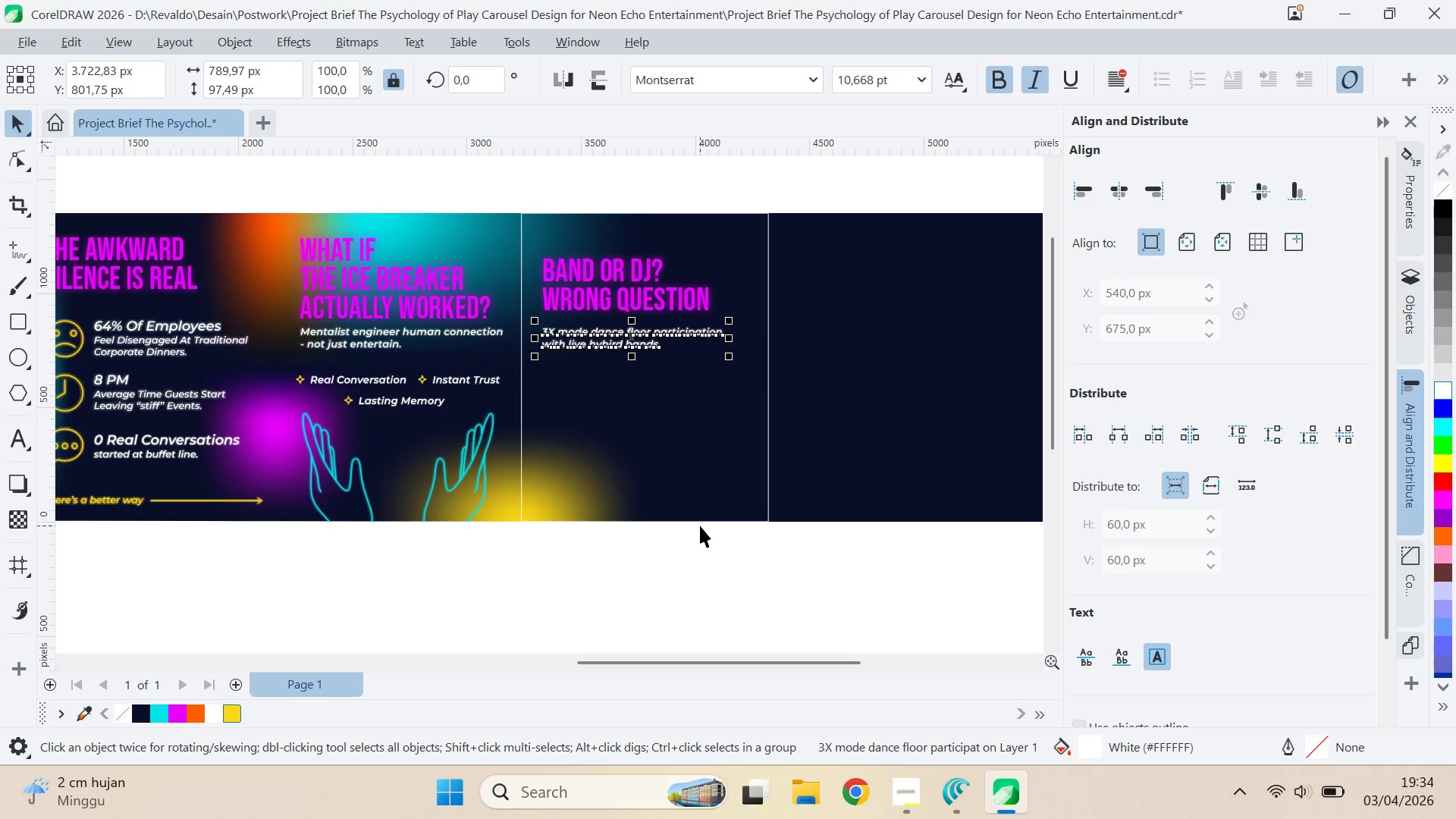 
left_click([627, 347])
 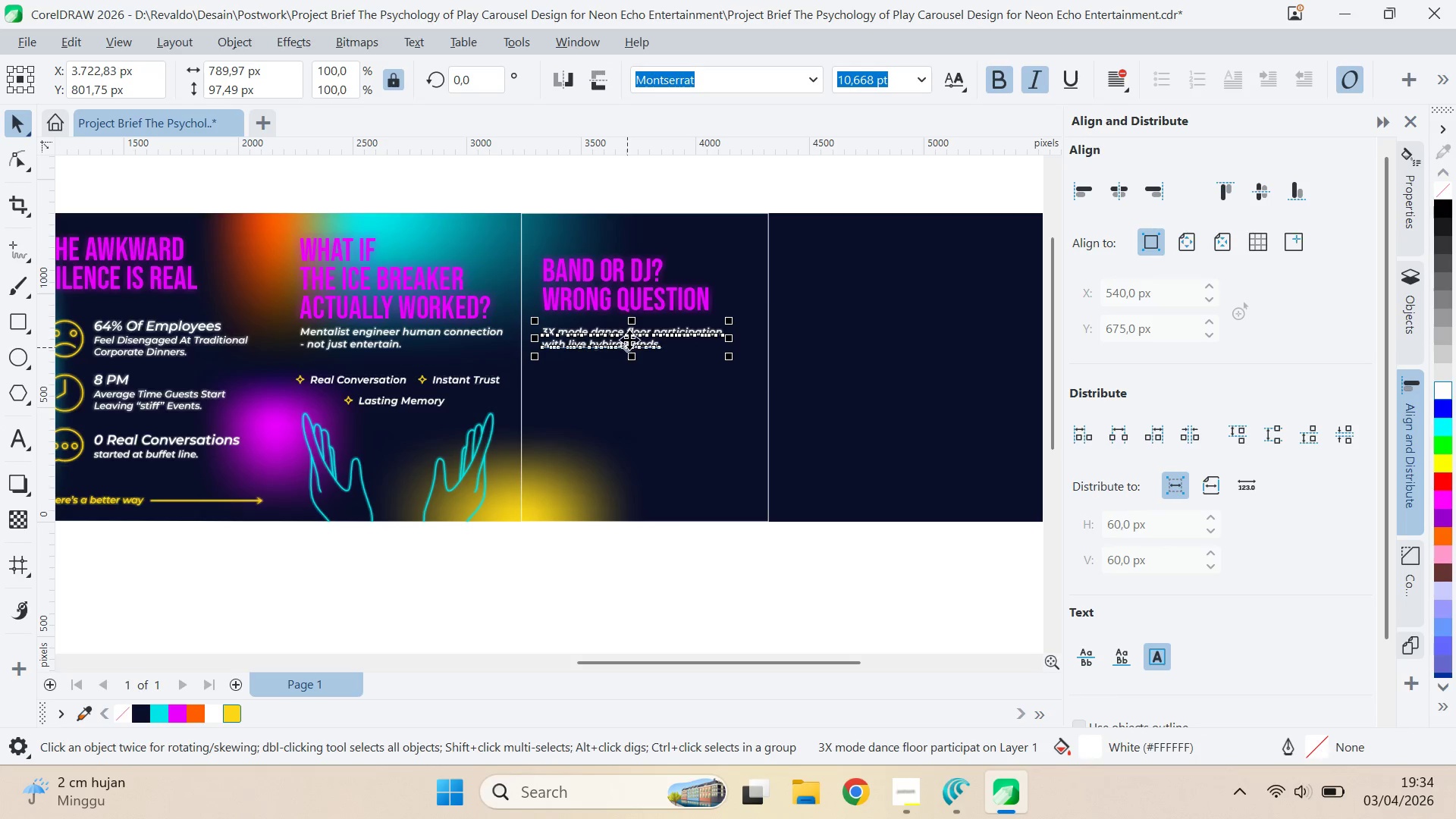 
hold_key(key=ShiftLeft, duration=0.58)
 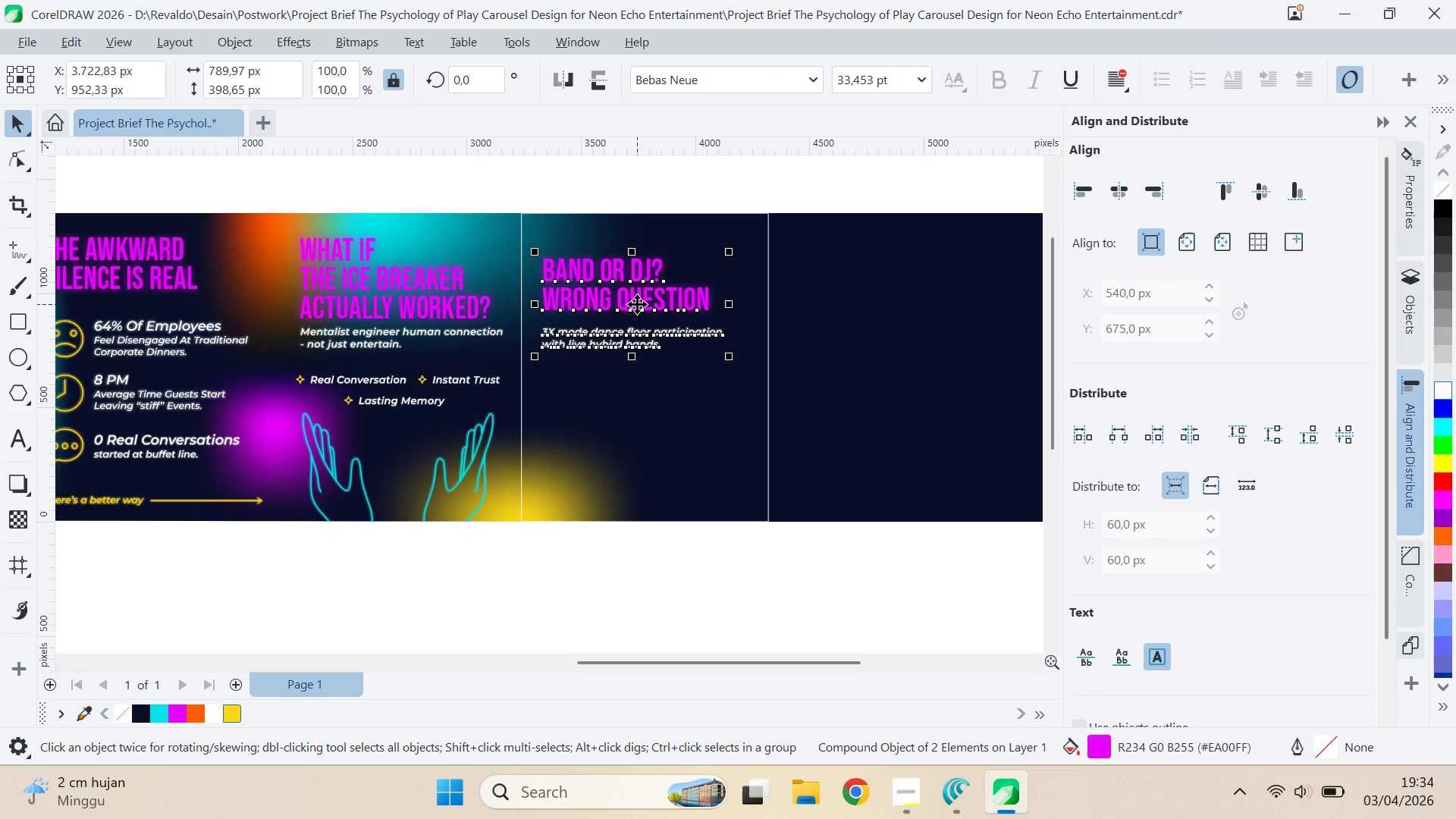 
key(L)
 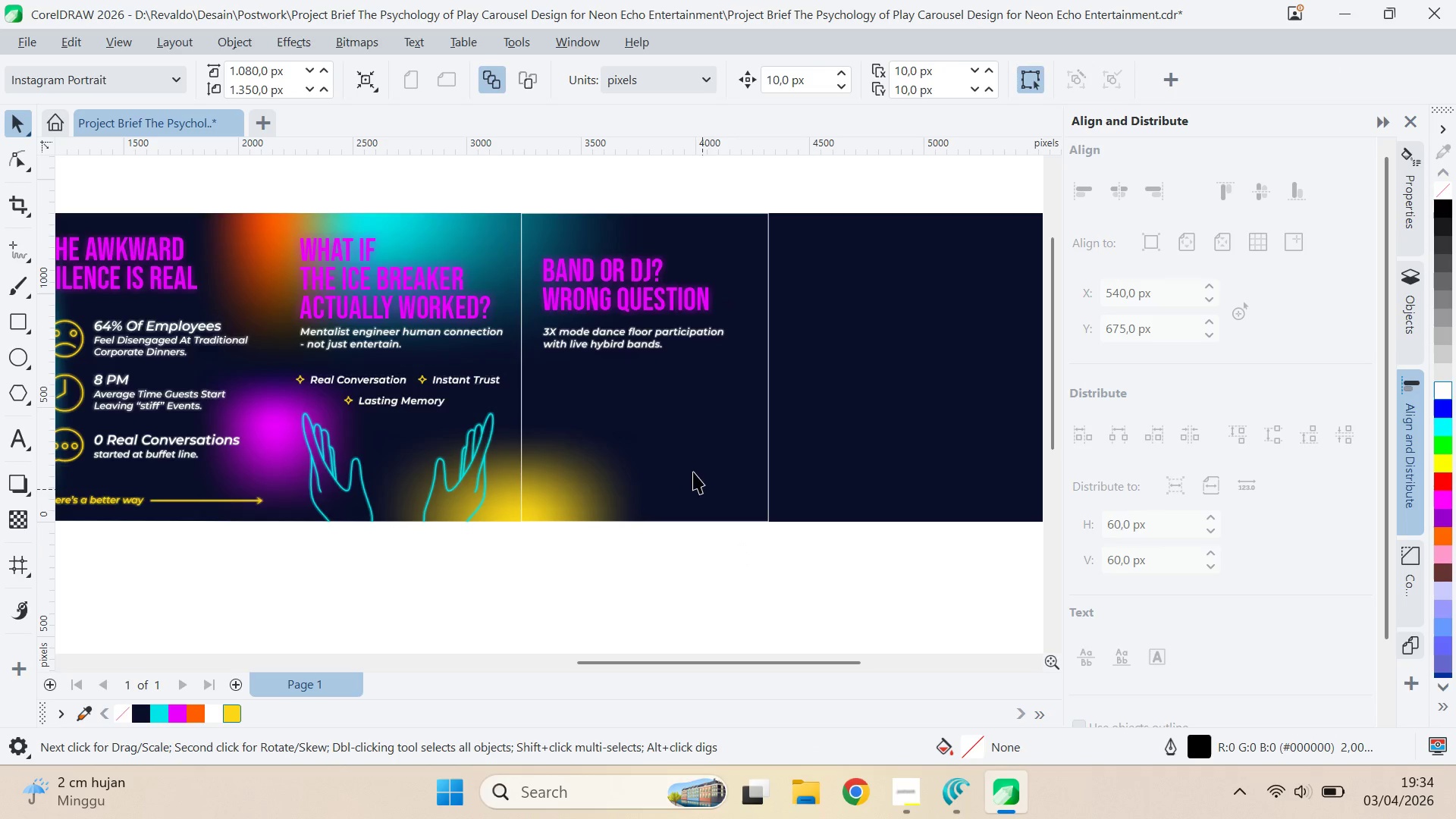 
left_click_drag(start_coordinate=[657, 304], to_coordinate=[661, 313])
 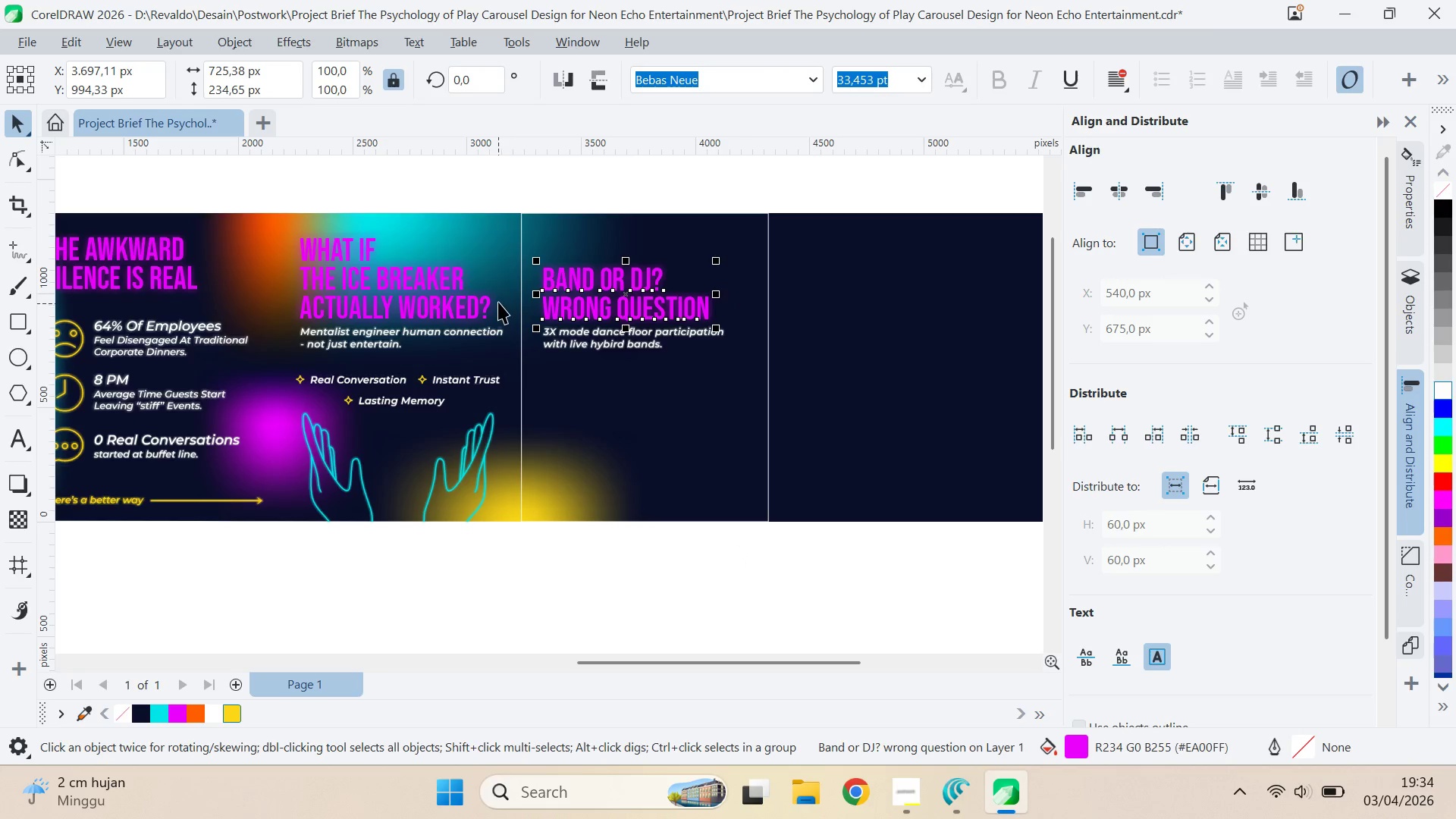 
hold_key(key=ShiftLeft, duration=1.5)
 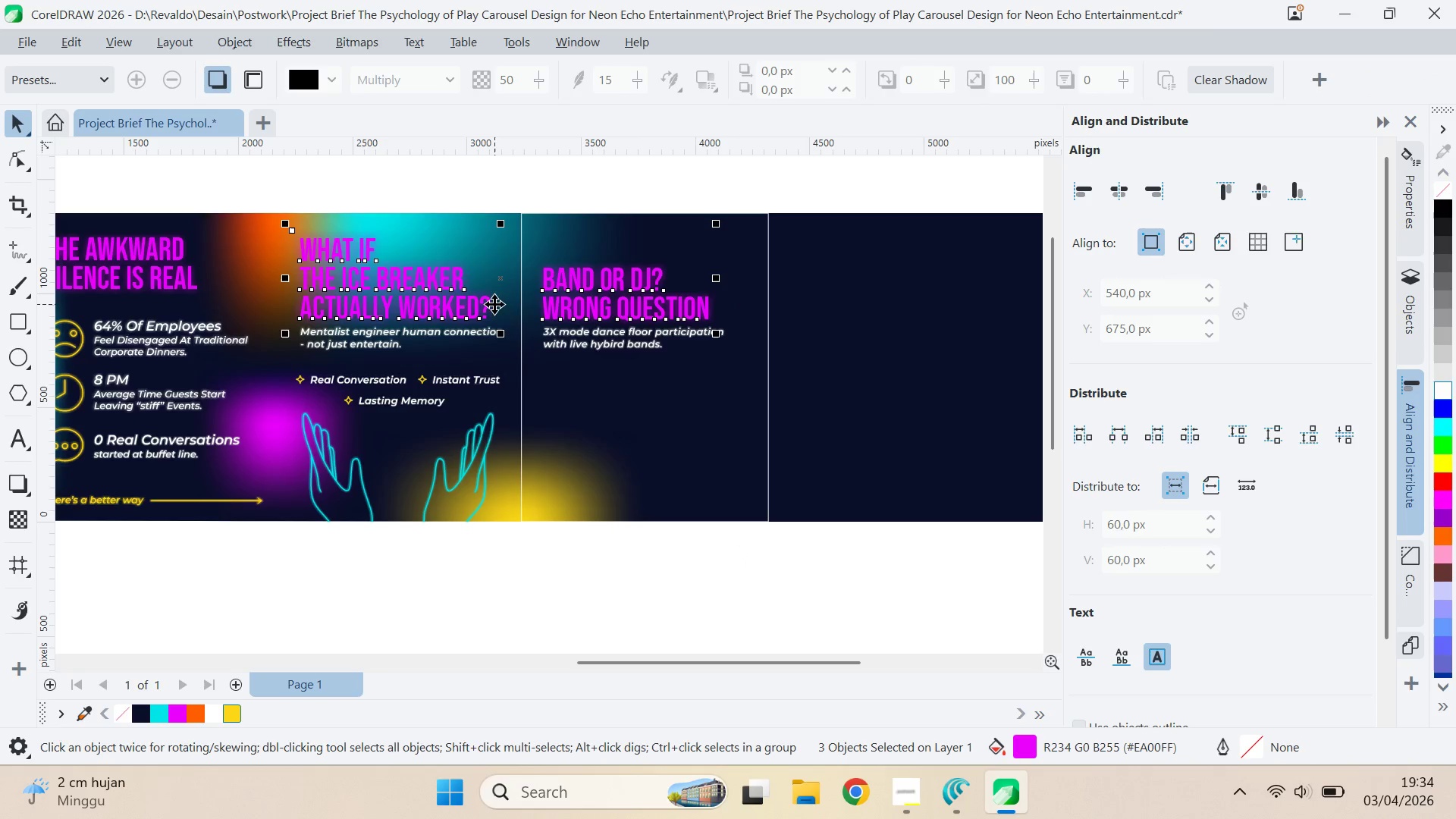 
hold_key(key=ShiftLeft, duration=0.7)
 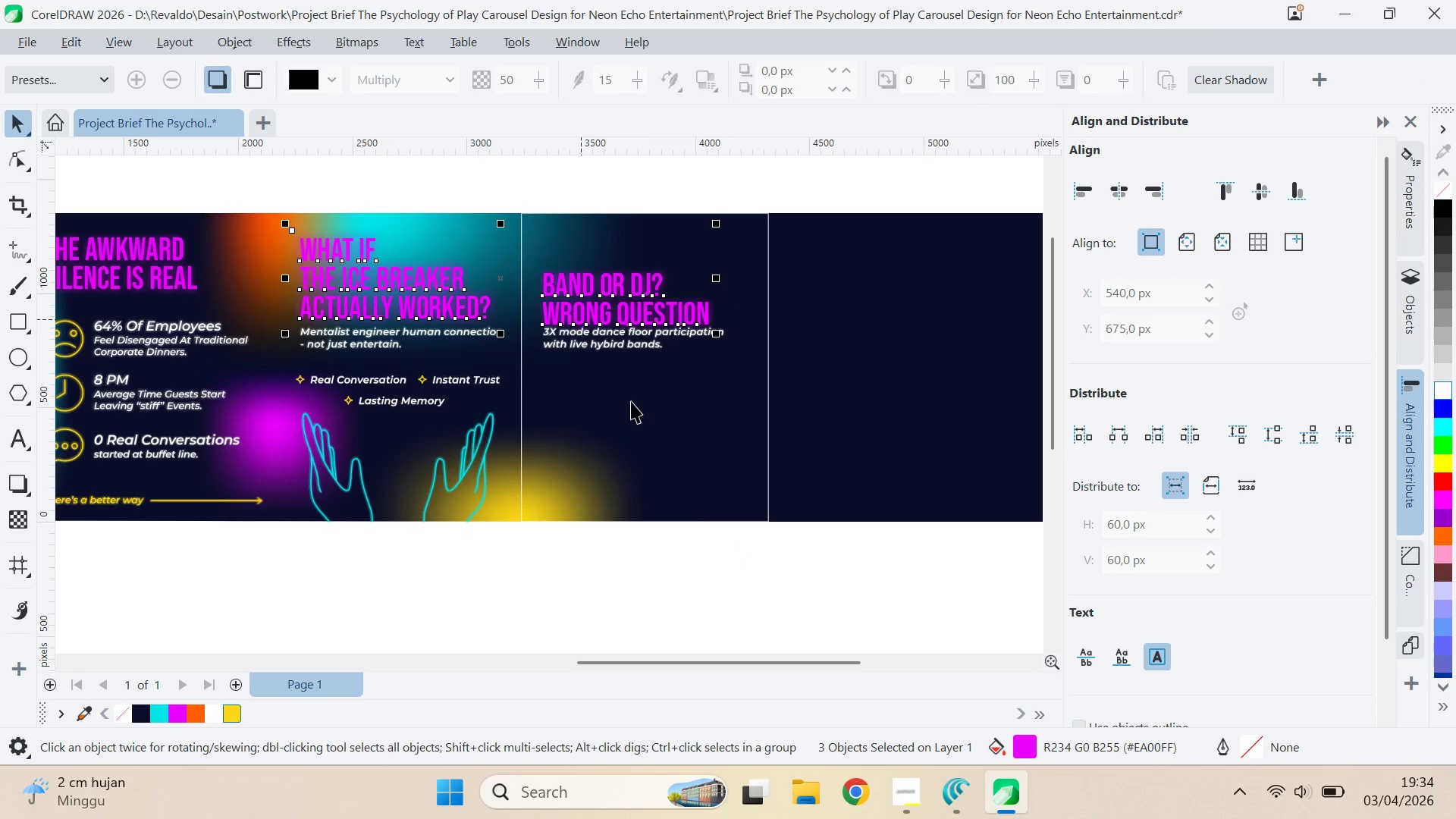 
hold_key(key=ShiftLeft, duration=11.36)
 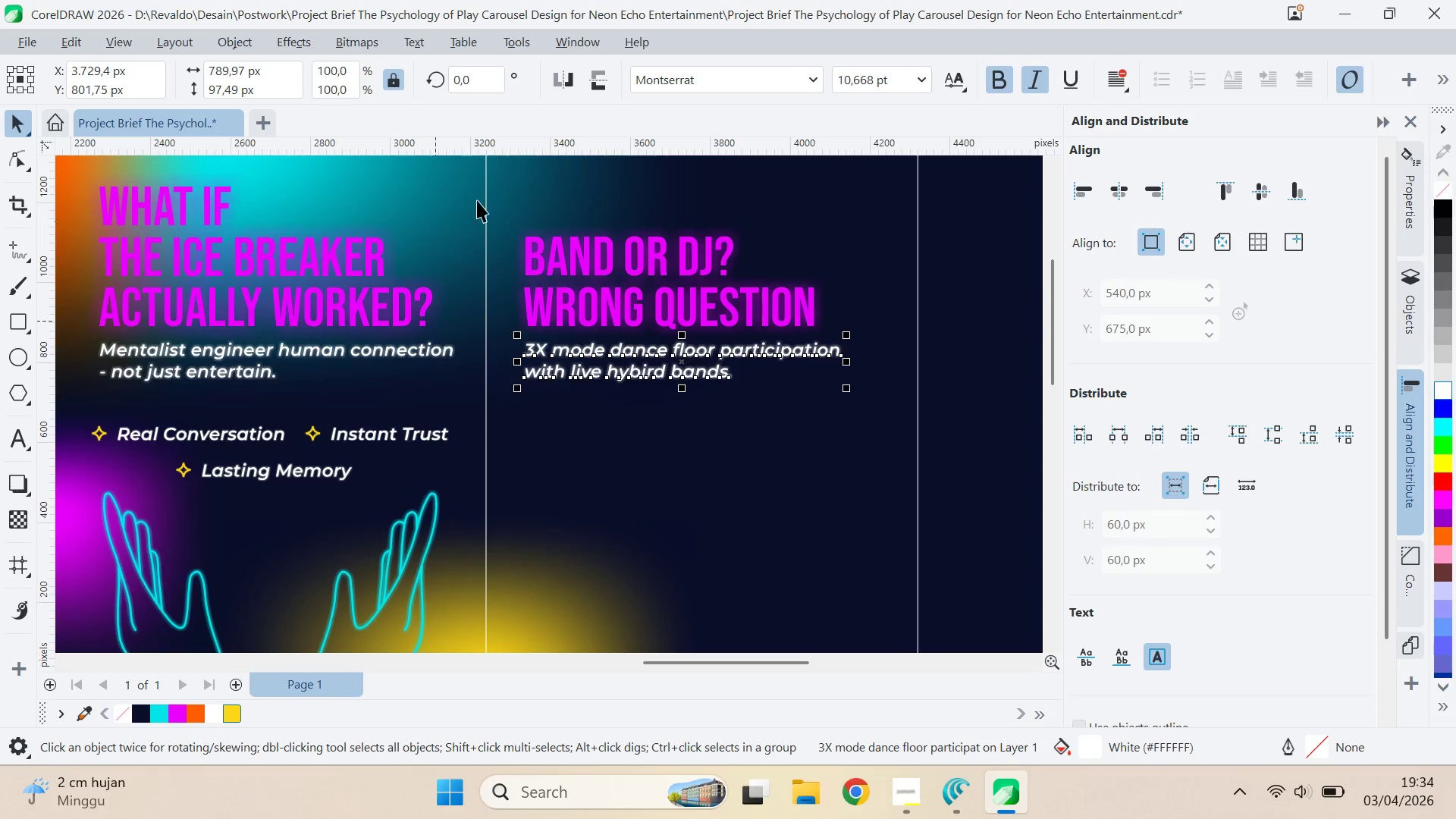 
key(B)
 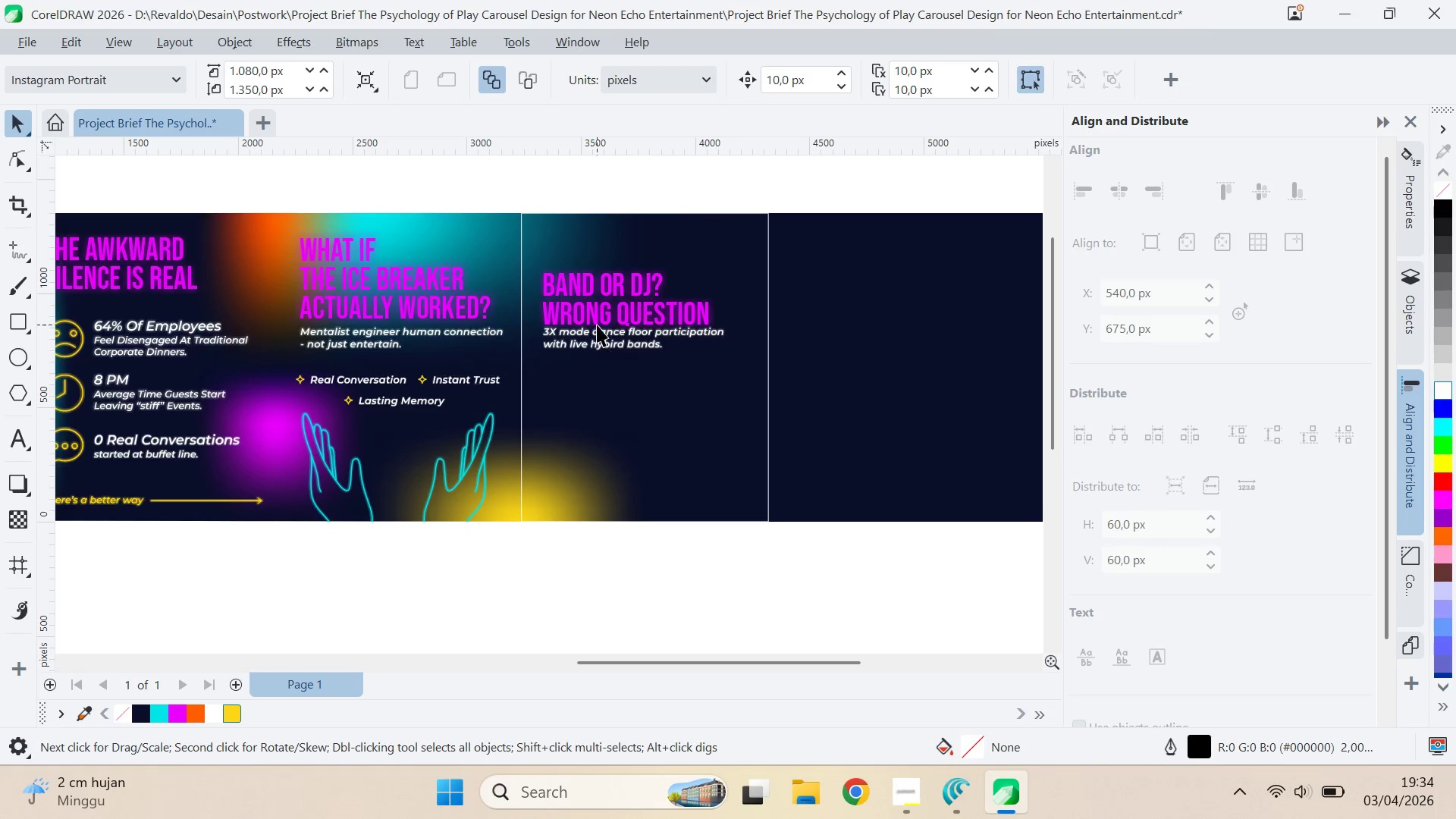 
left_click([596, 323])
 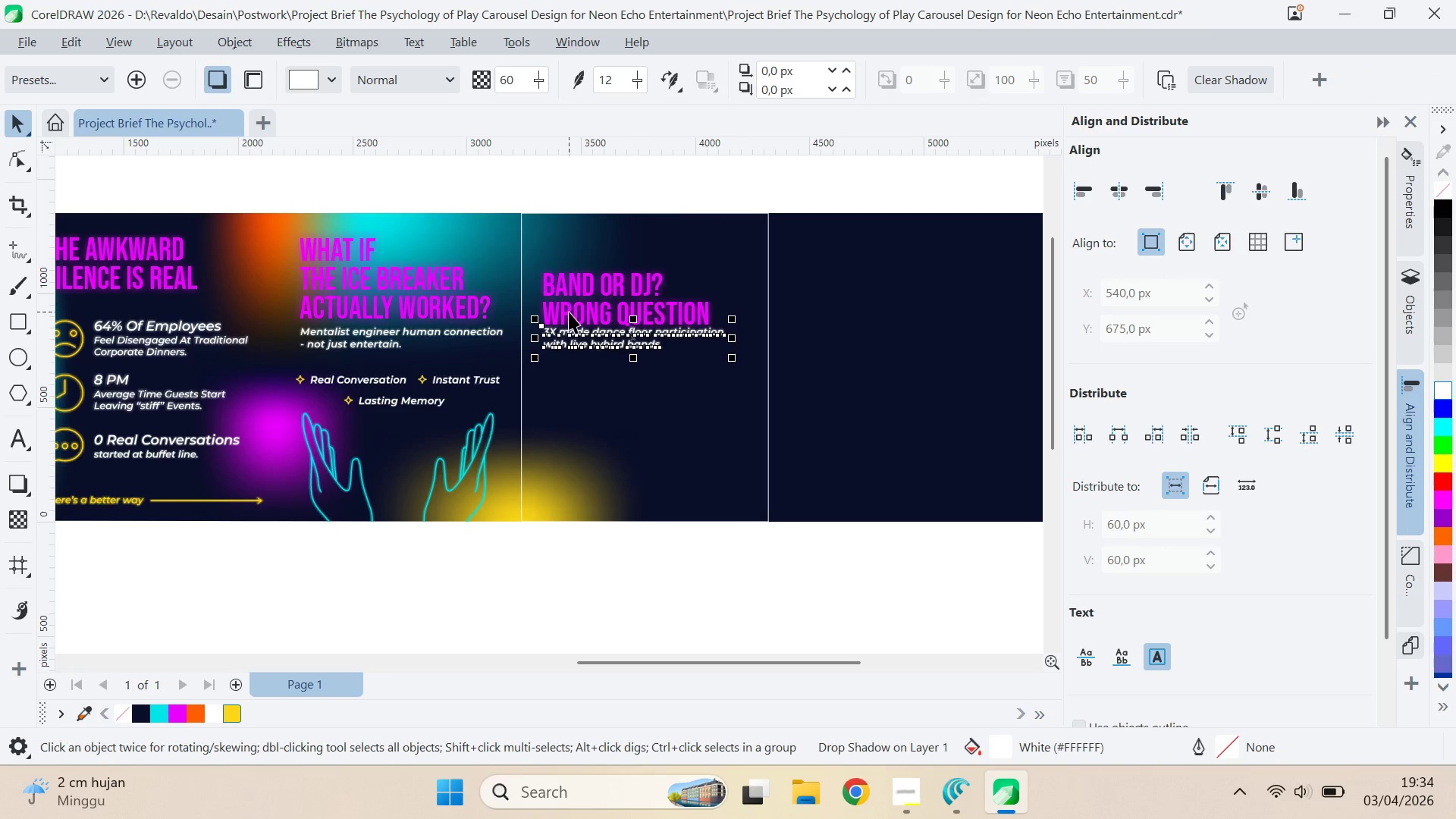 
scroll: coordinate [569, 304], scroll_direction: up, amount: 4.0
 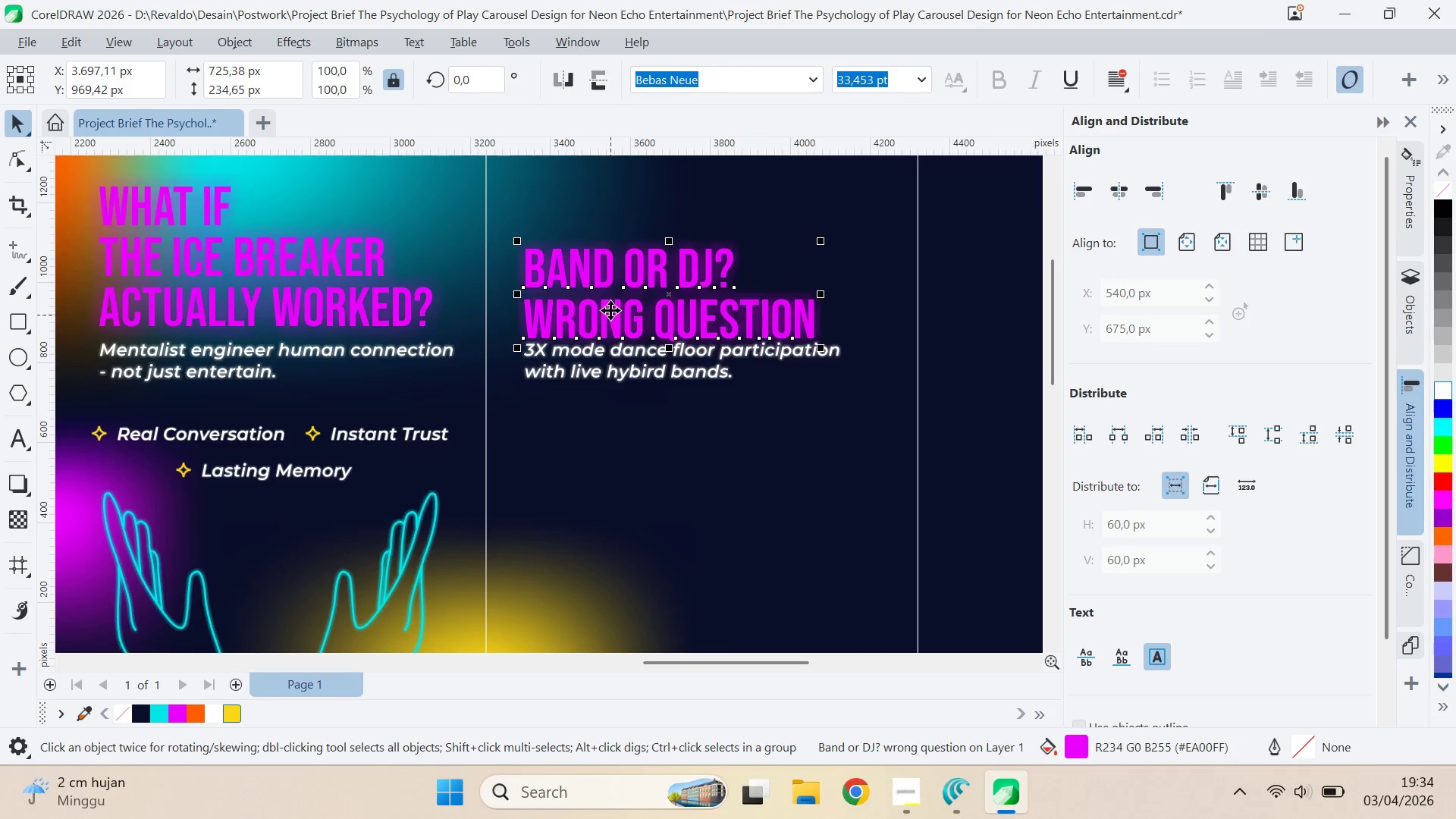 
key(ArrowUp)
 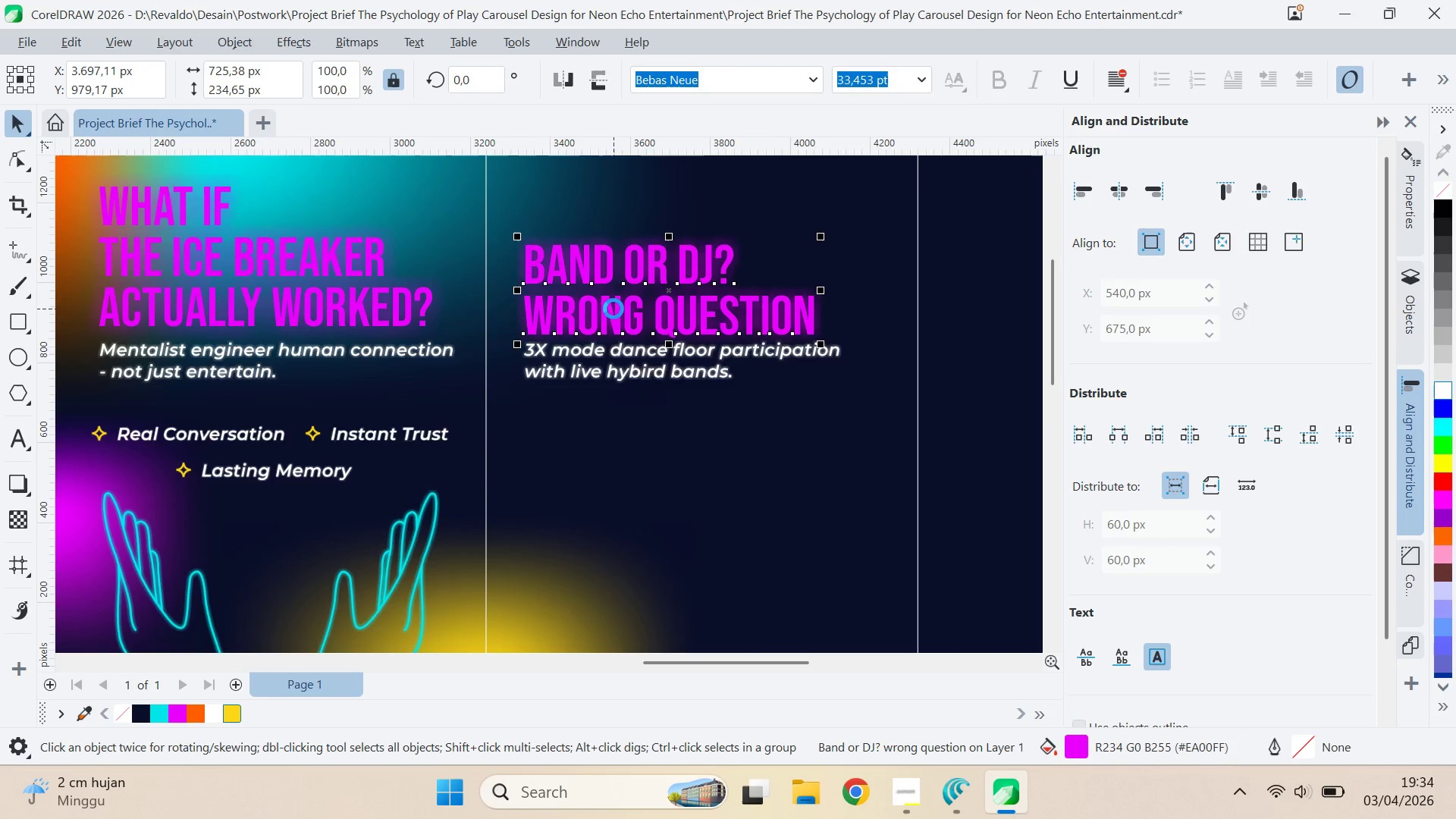 
key(ArrowUp)
 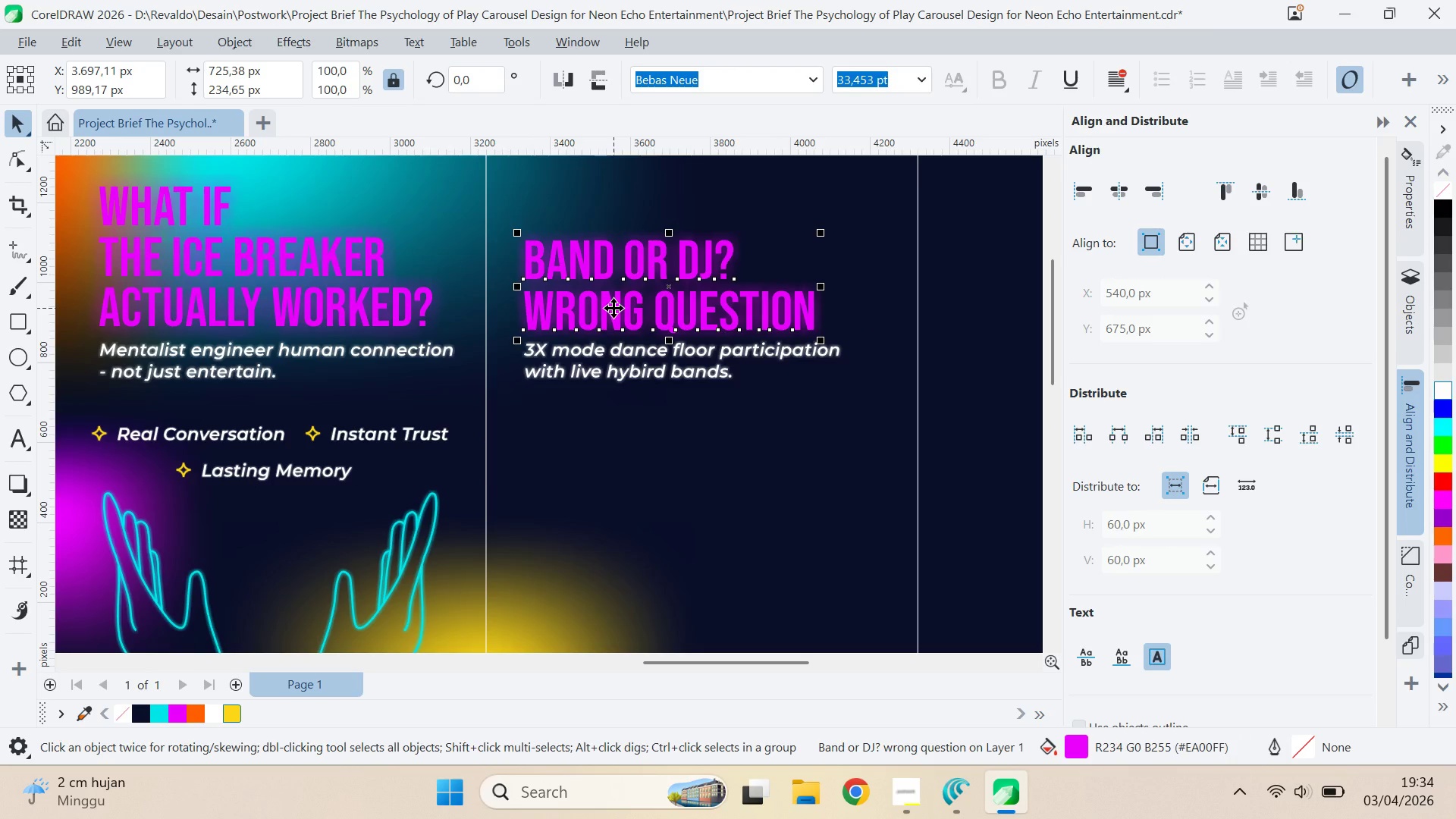 
key(ArrowUp)
 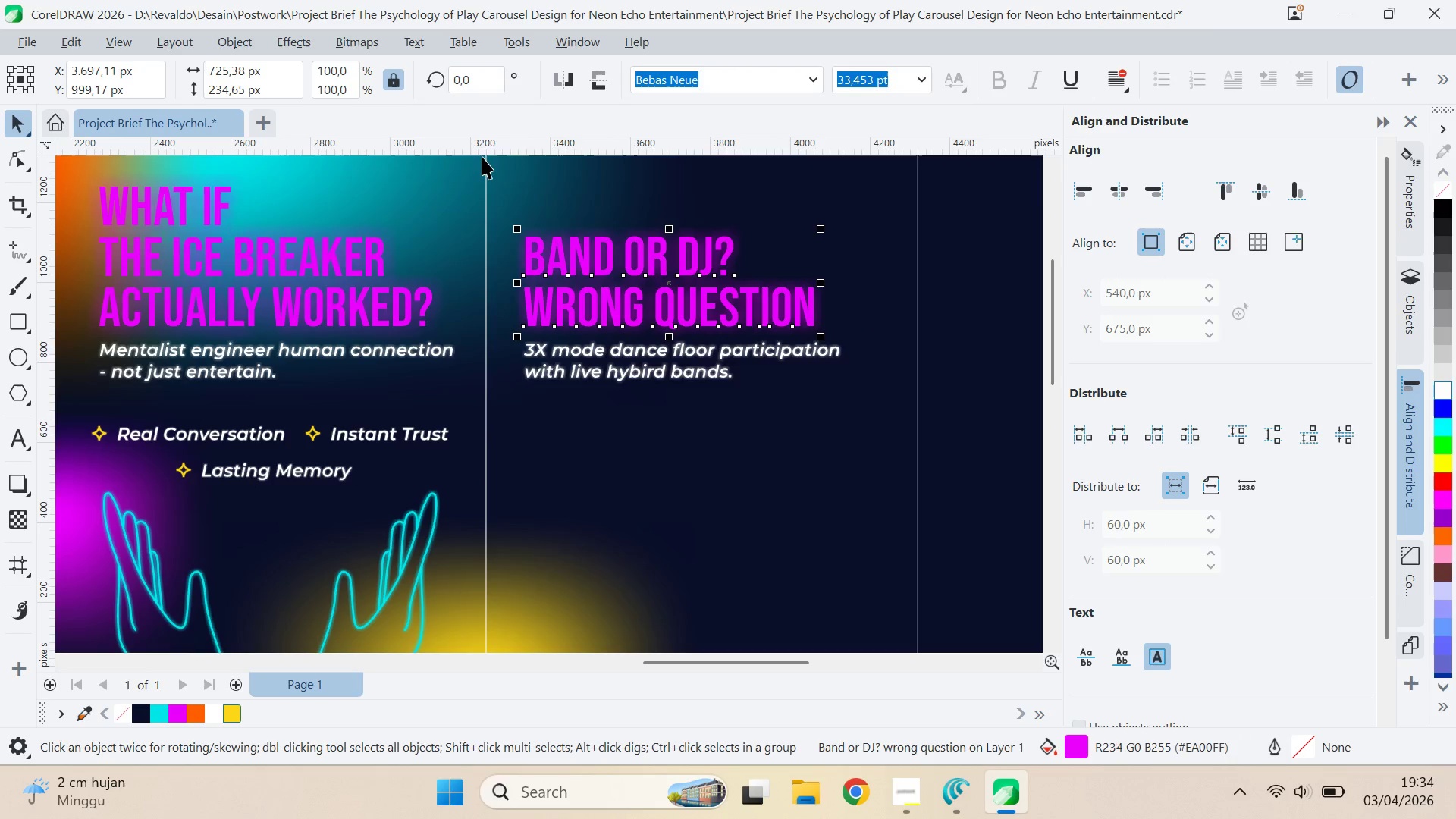 
left_click_drag(start_coordinate=[482, 147], to_coordinate=[432, 324])
 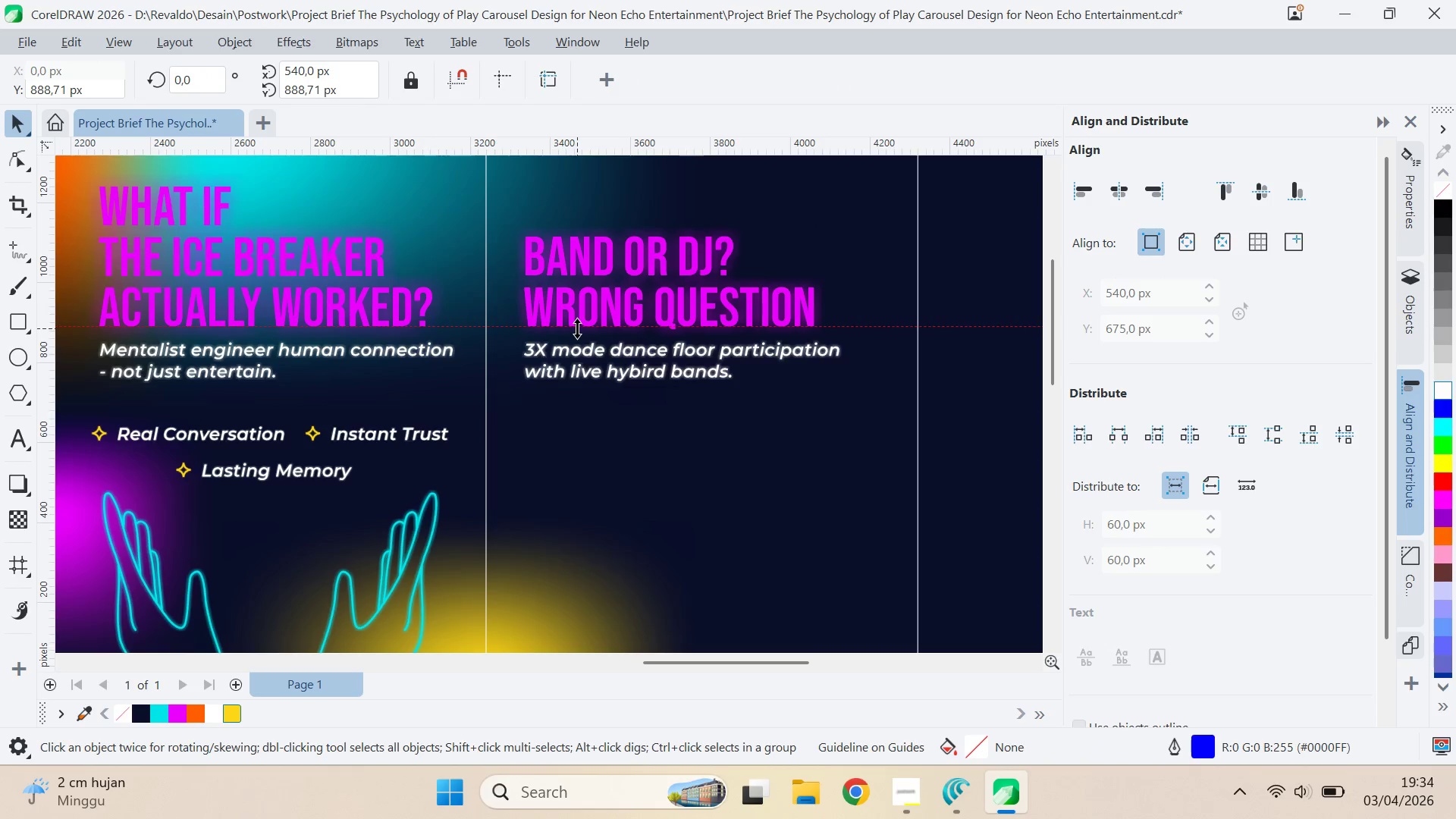 
left_click([577, 328])
 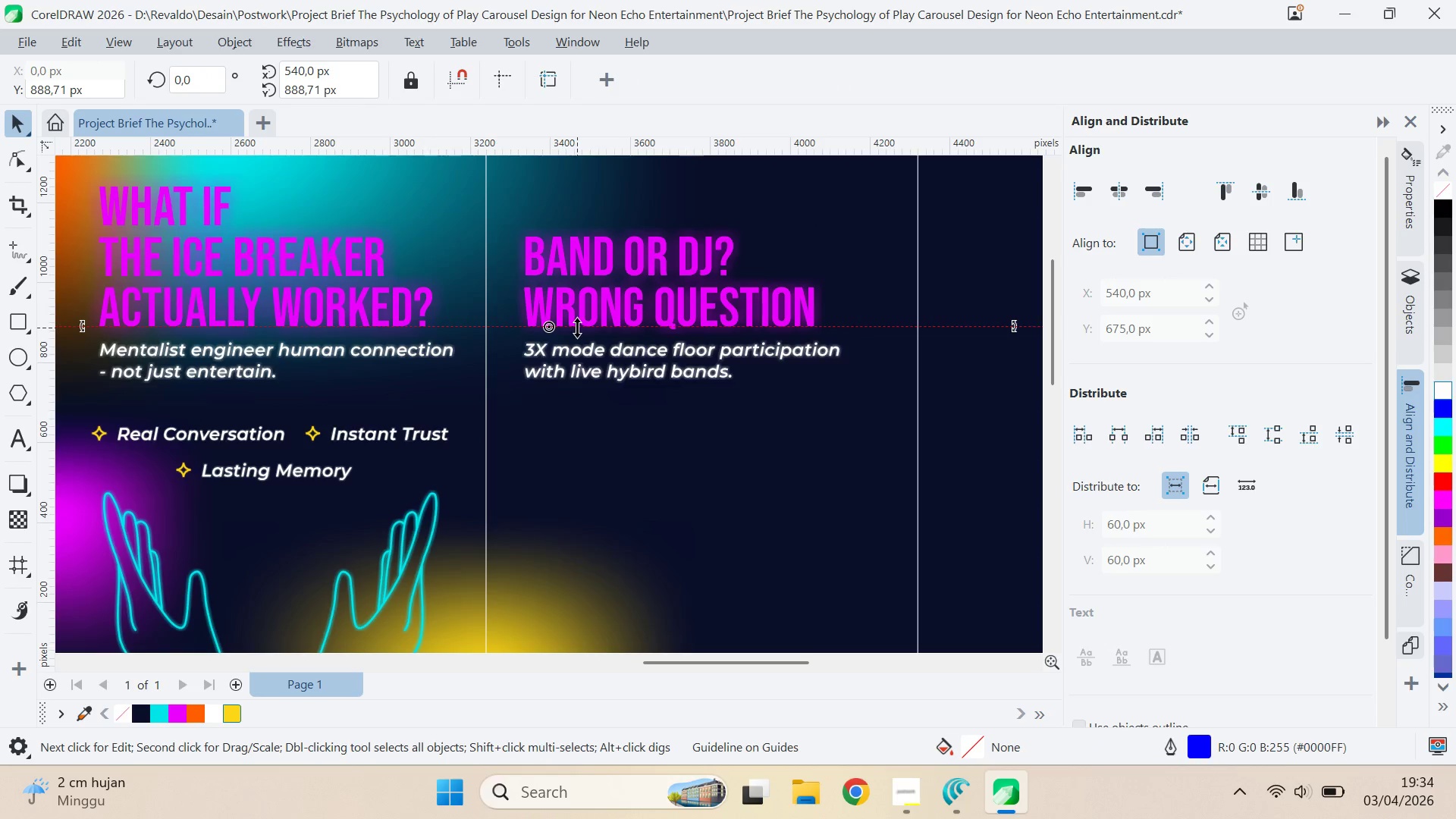 
key(Delete)
 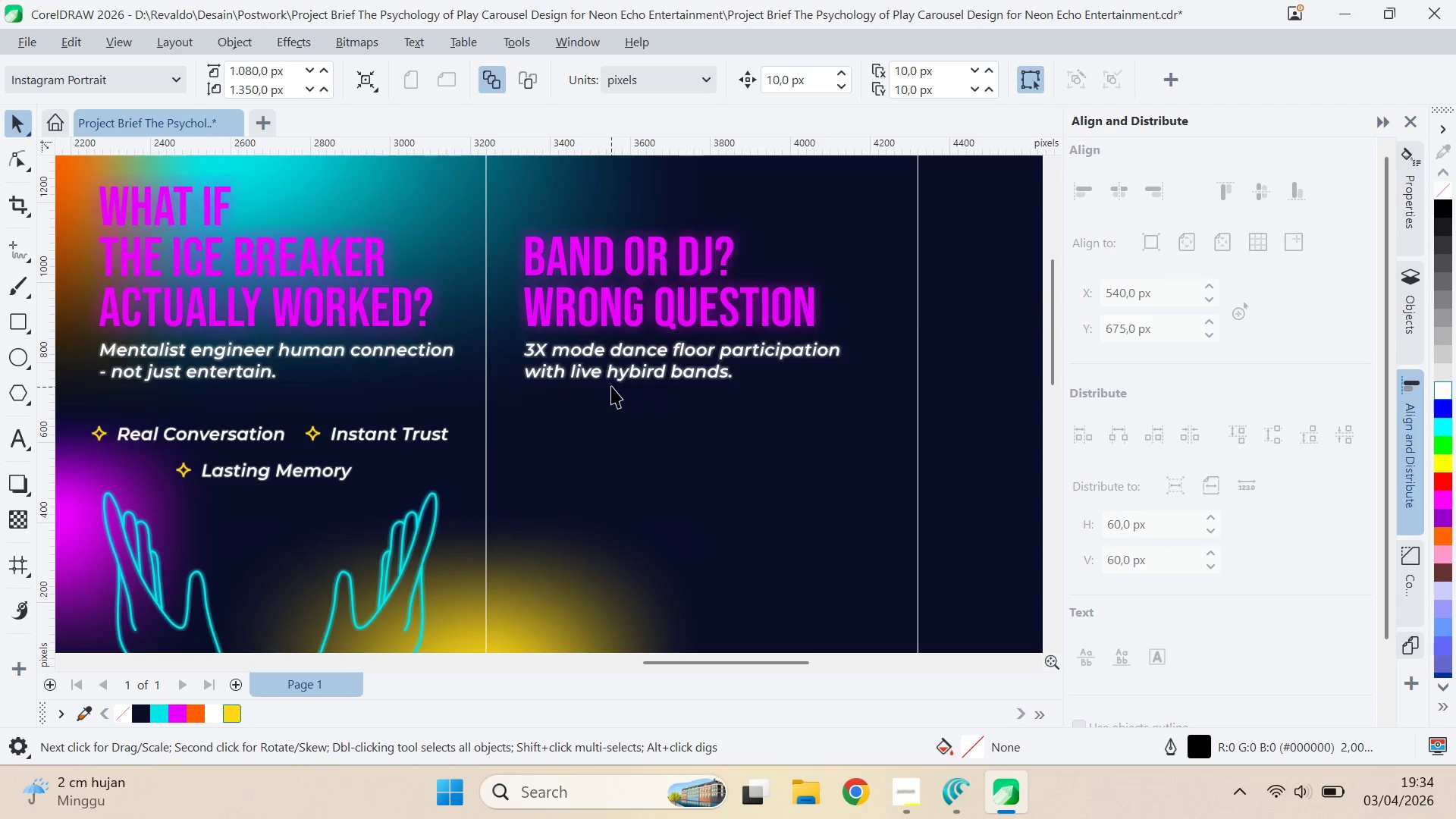 
left_click([612, 358])
 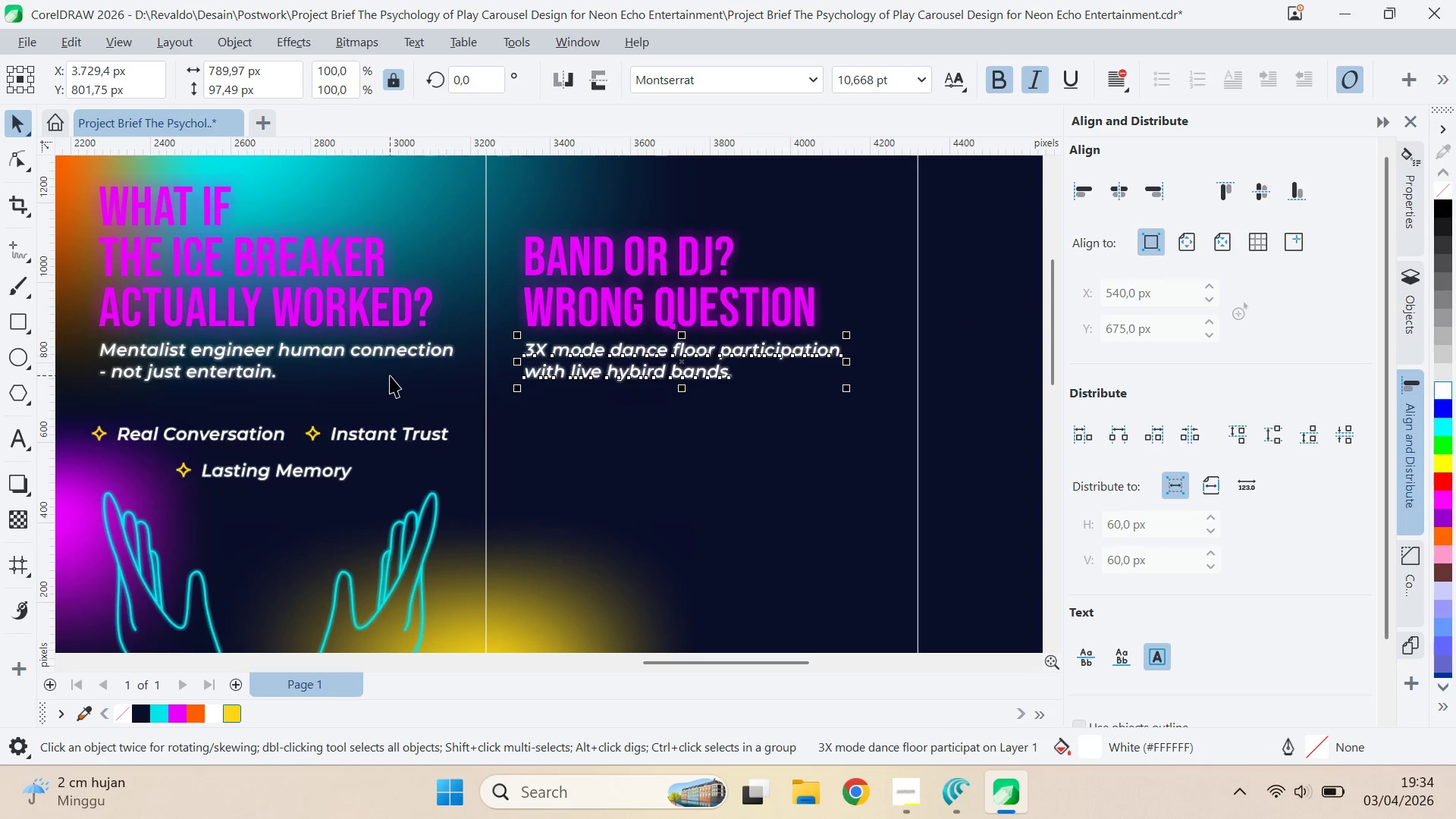 
hold_key(key=ShiftLeft, duration=0.33)
 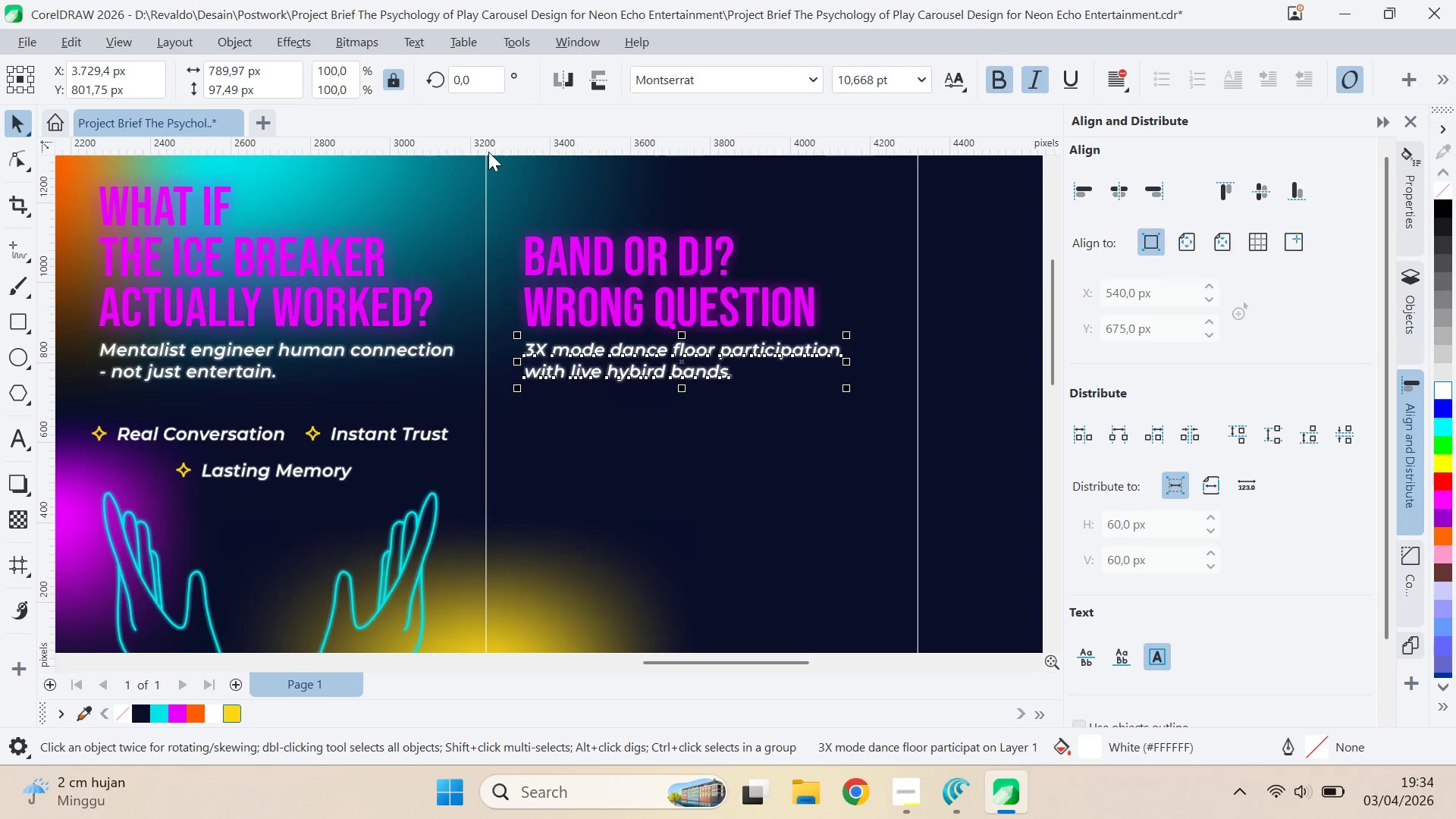 
left_click_drag(start_coordinate=[488, 147], to_coordinate=[528, 62])
 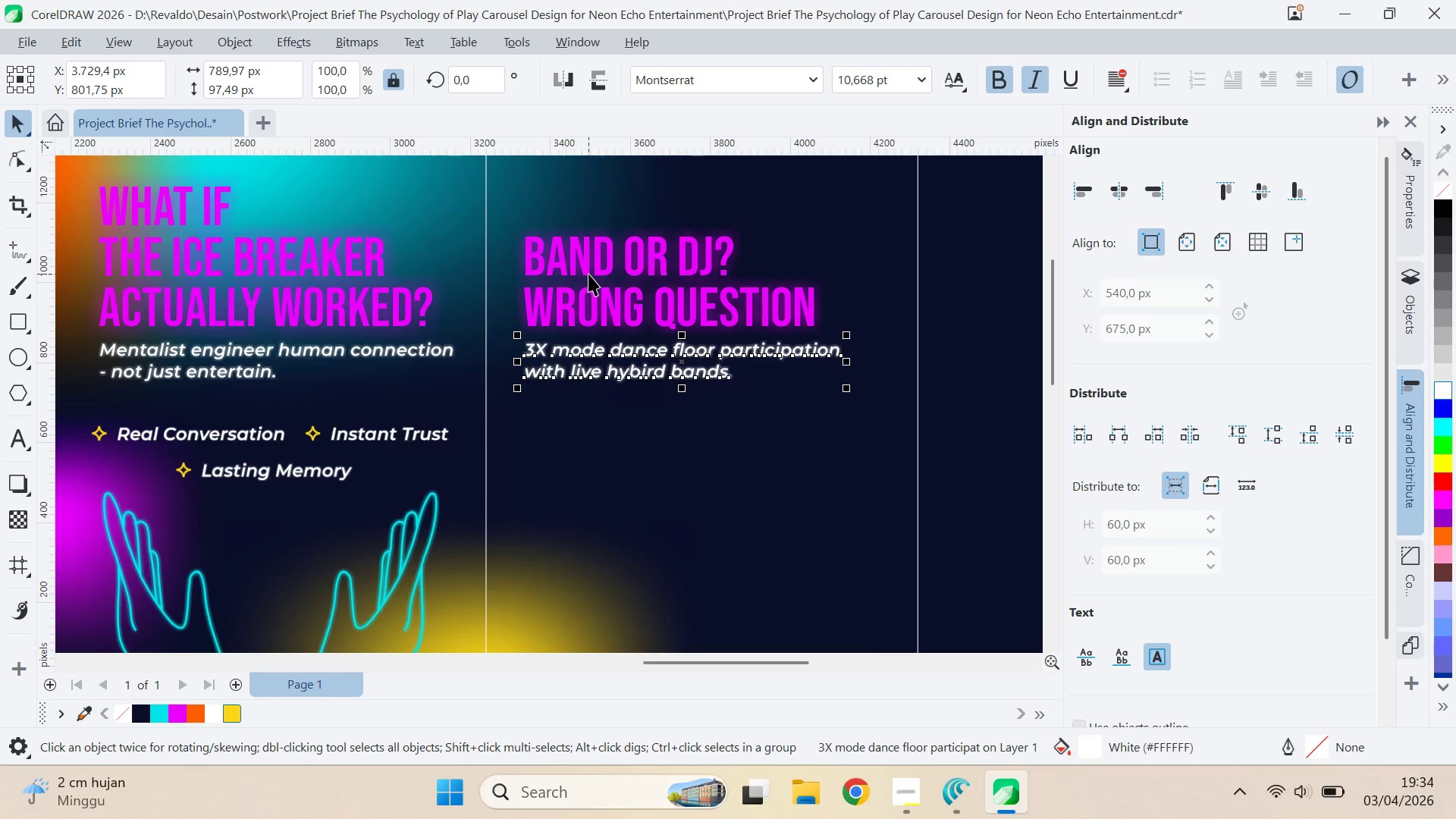 
key(Q)
 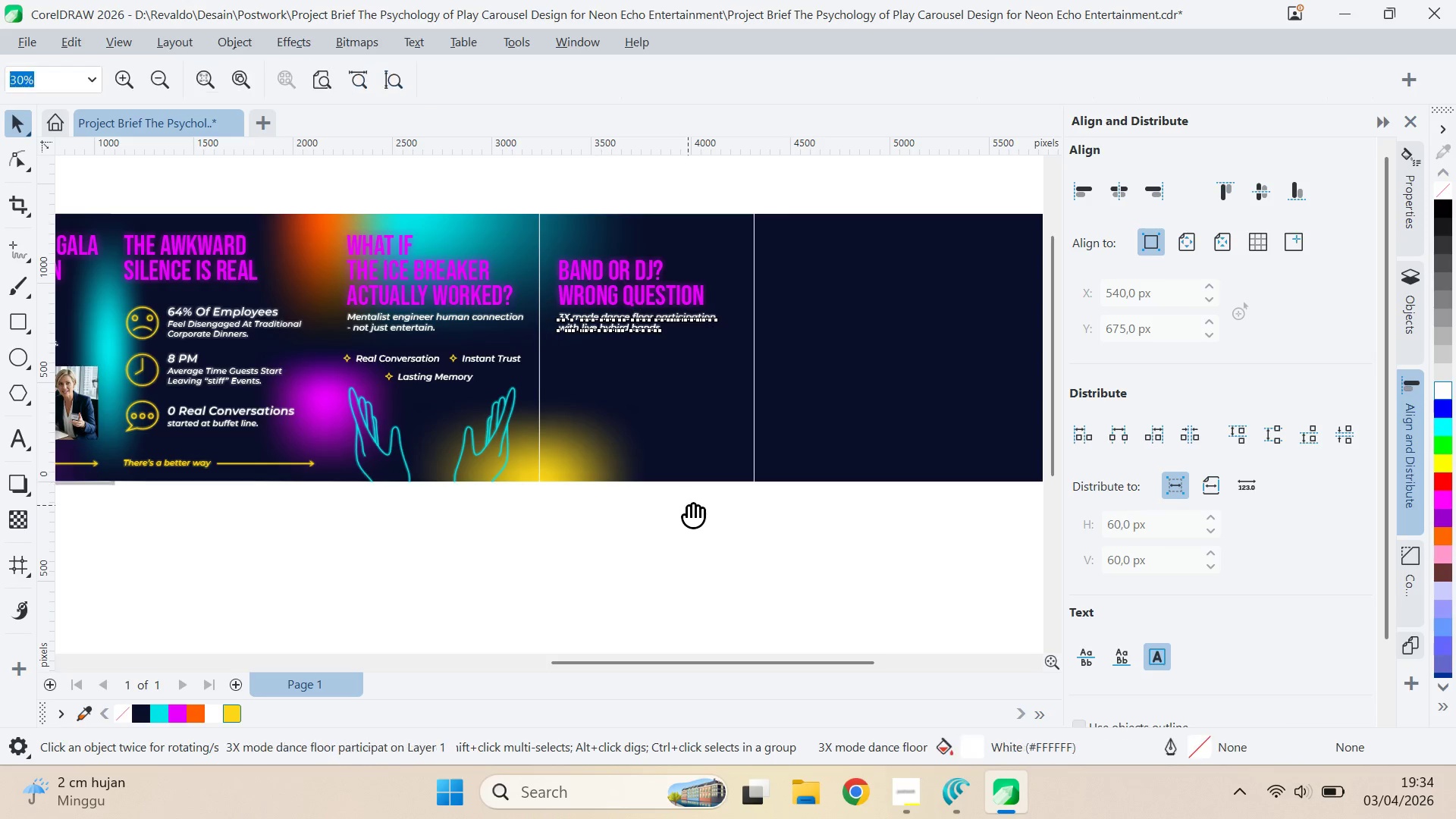 
scroll: coordinate [594, 288], scroll_direction: down, amount: 5.0
 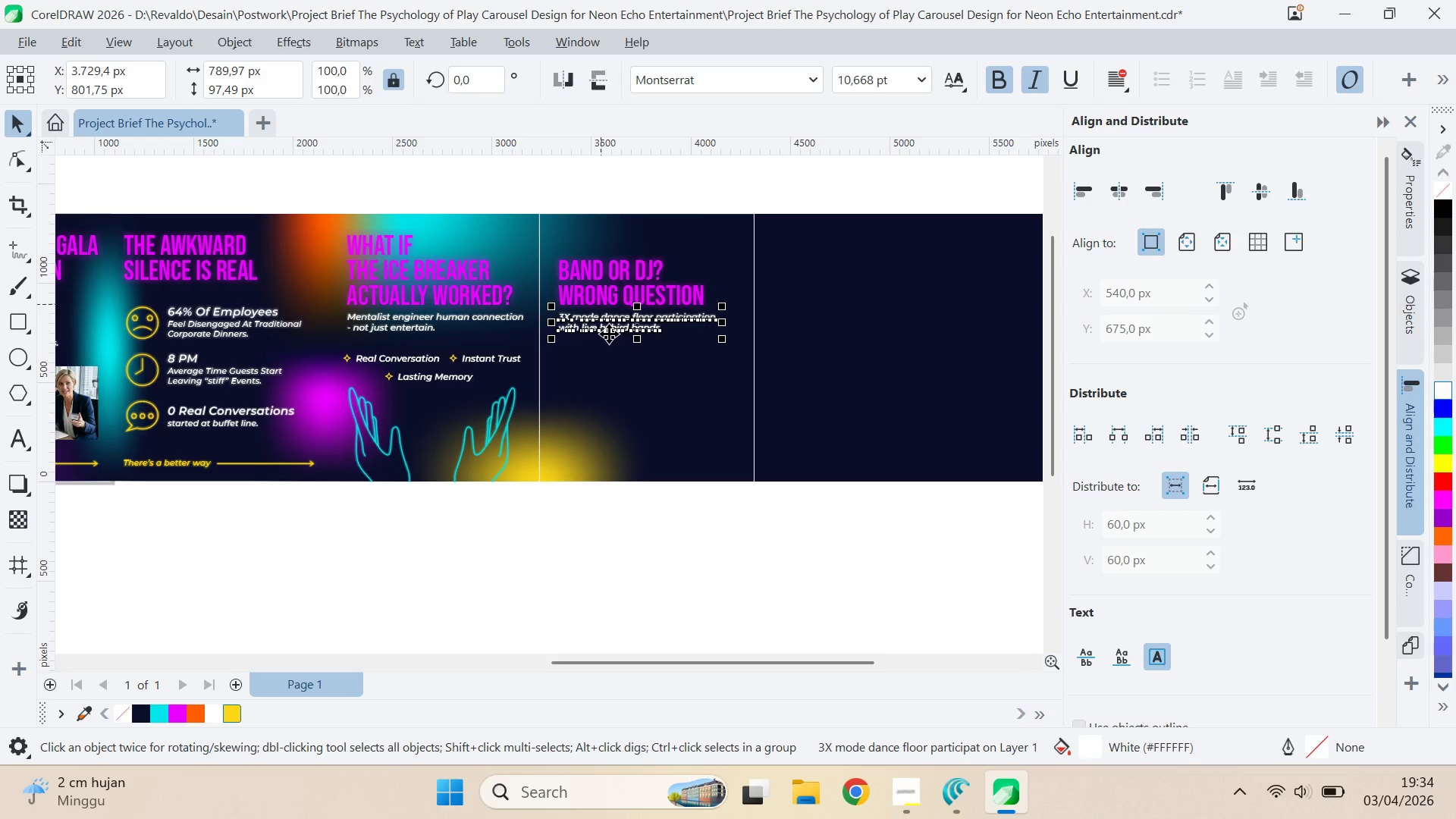 
left_click_drag(start_coordinate=[689, 507], to_coordinate=[670, 526])
 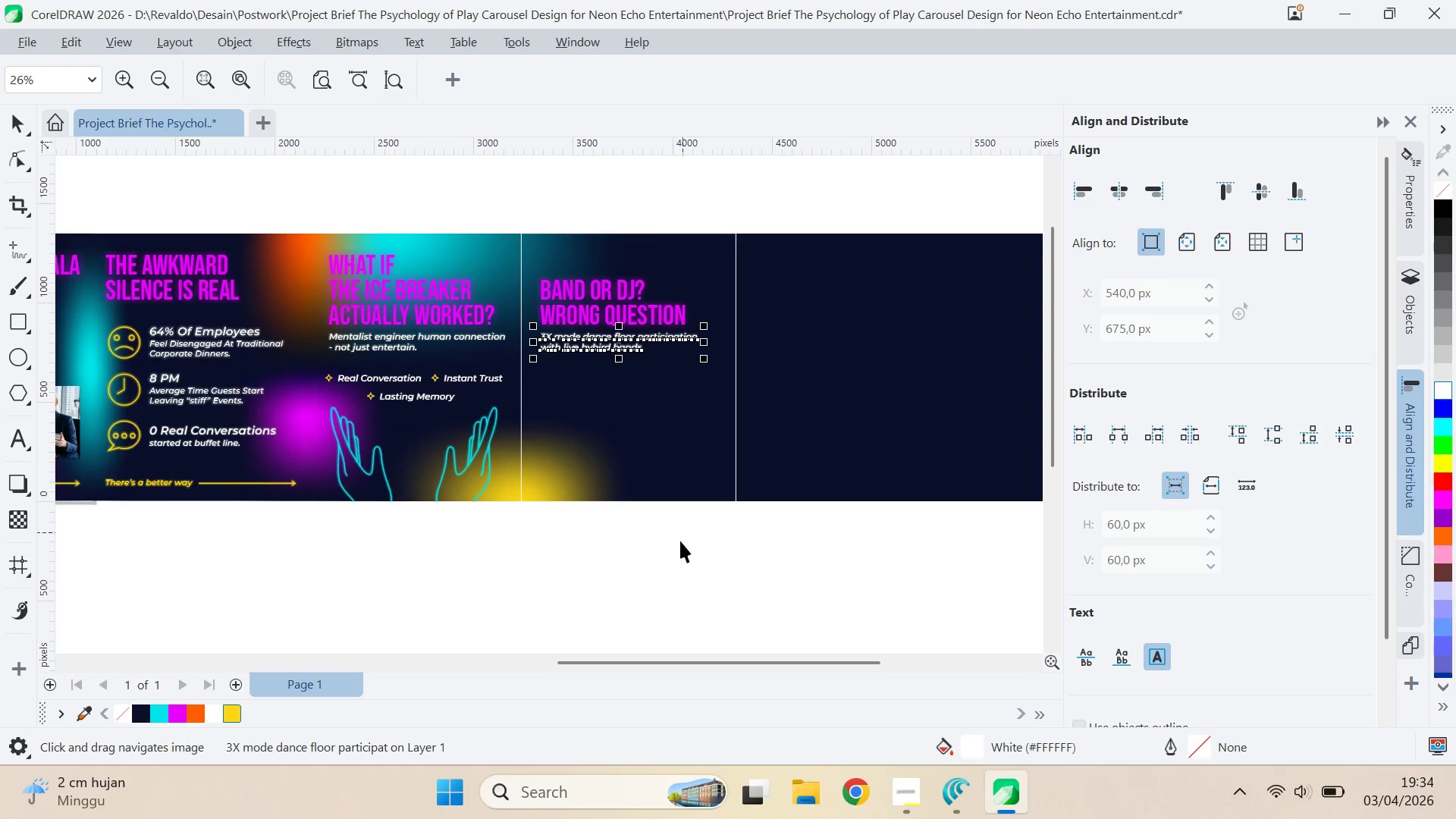 
key(V)
 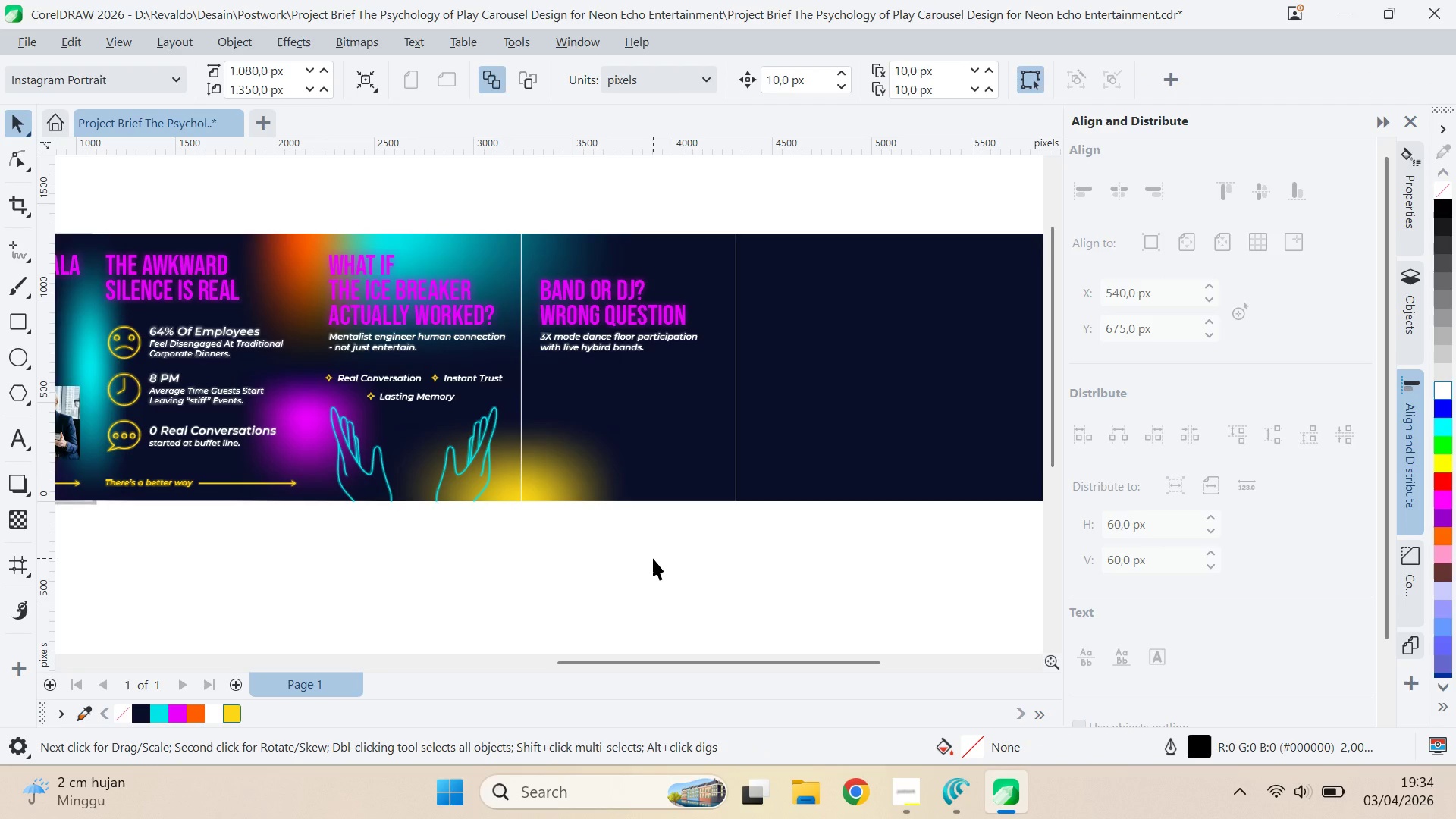 
key(Control+ControlLeft)
 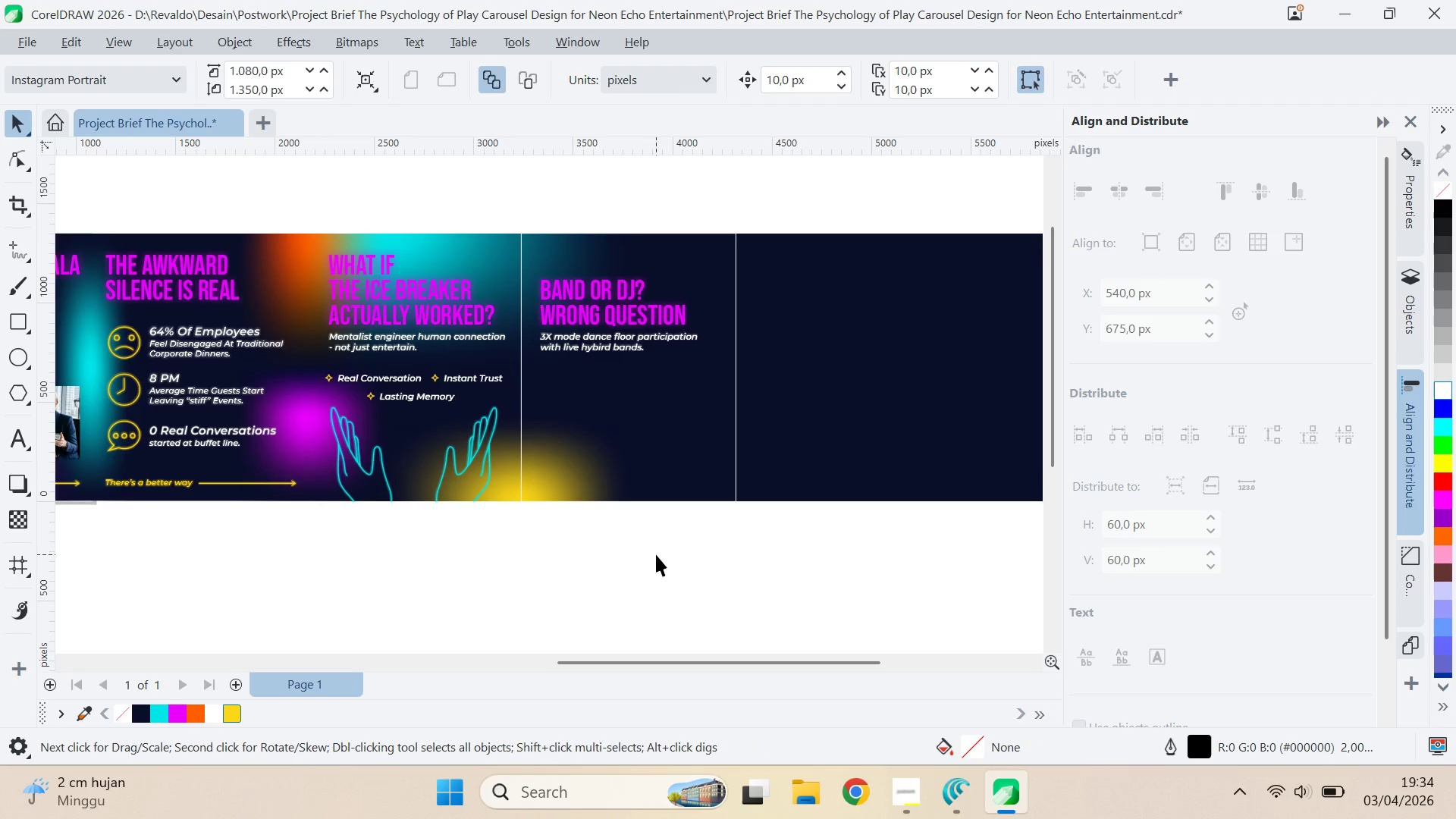 
key(Control+S)
 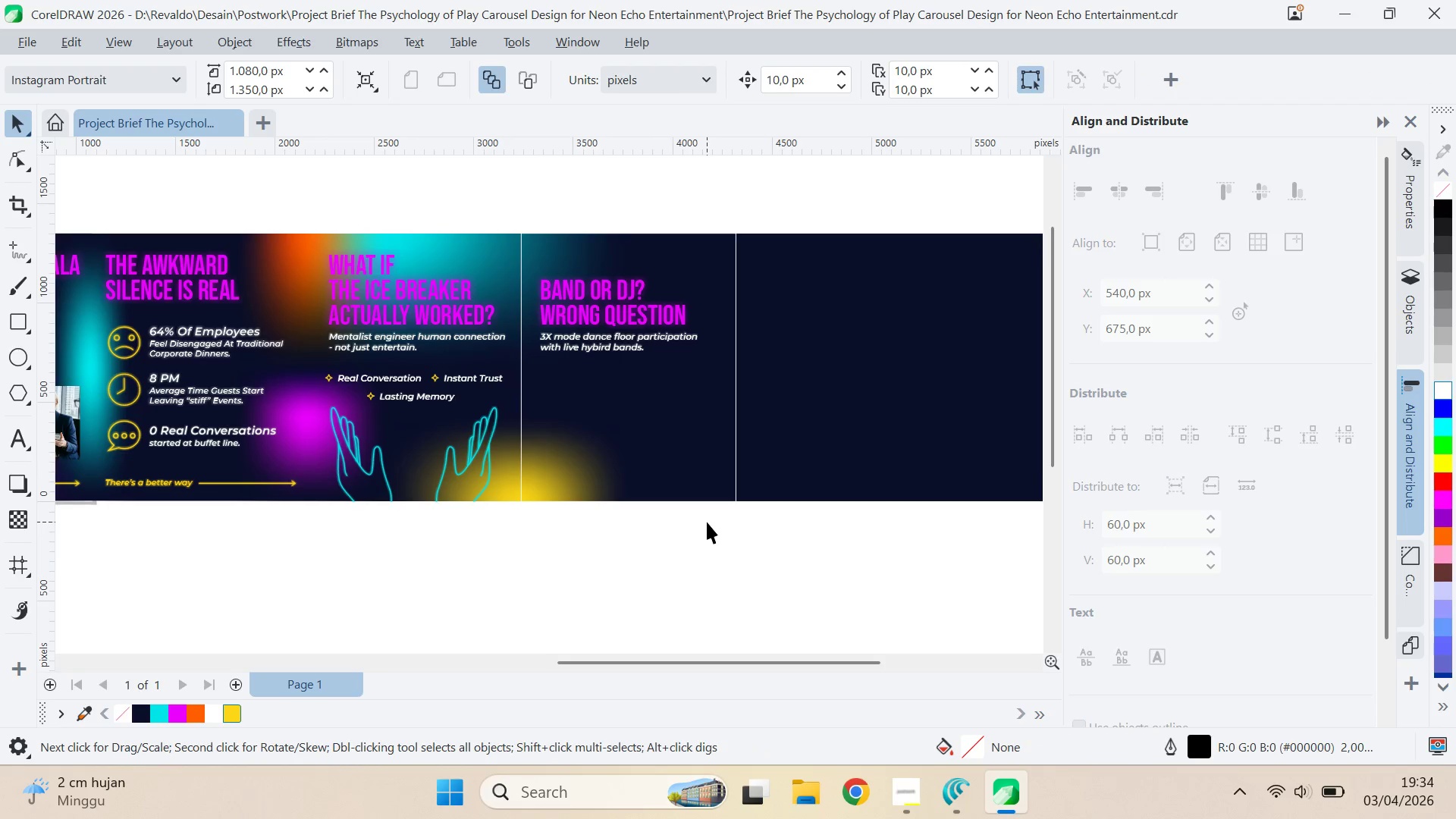 
key(Alt+Tab)